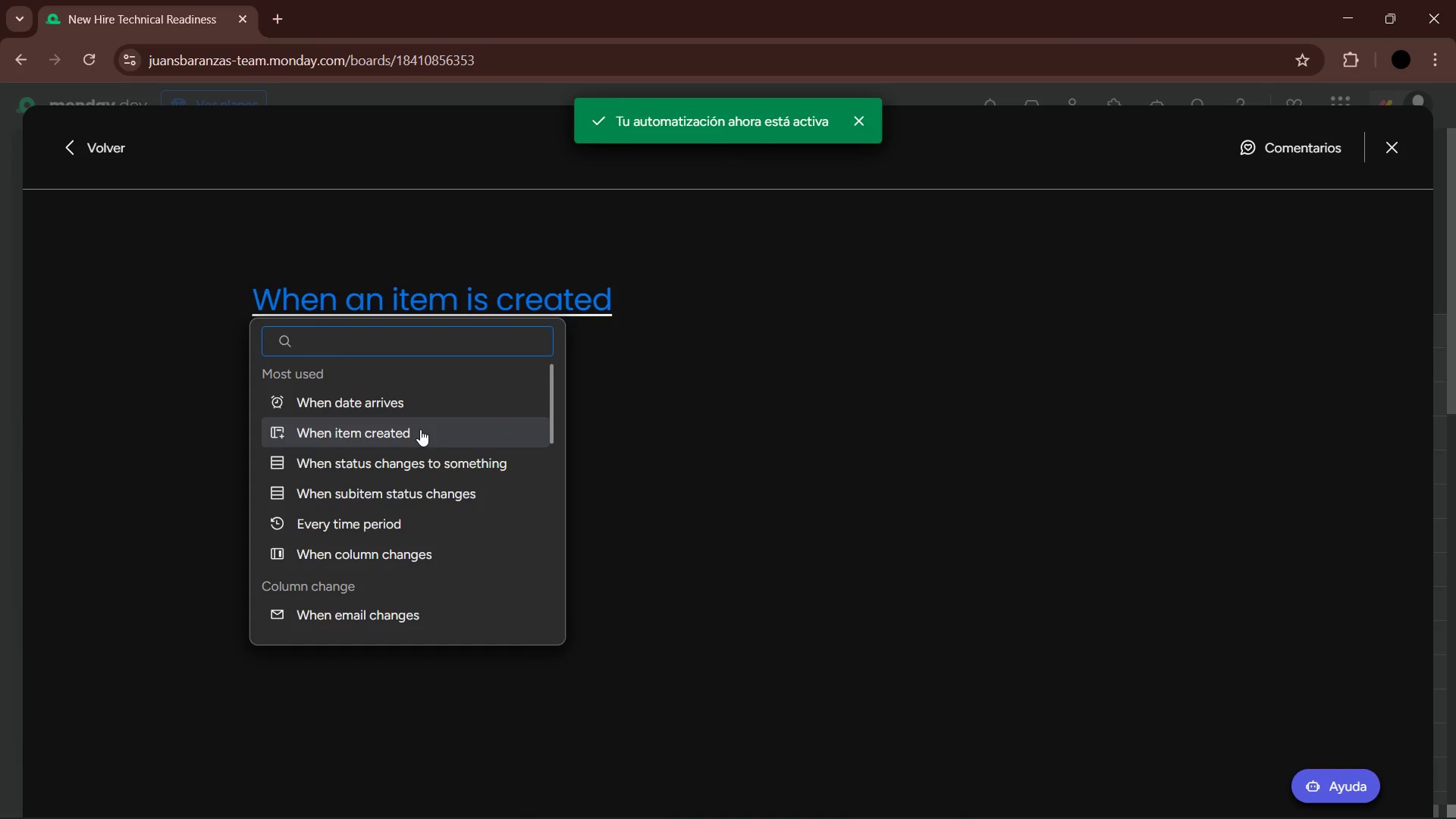 
left_click([430, 391])
 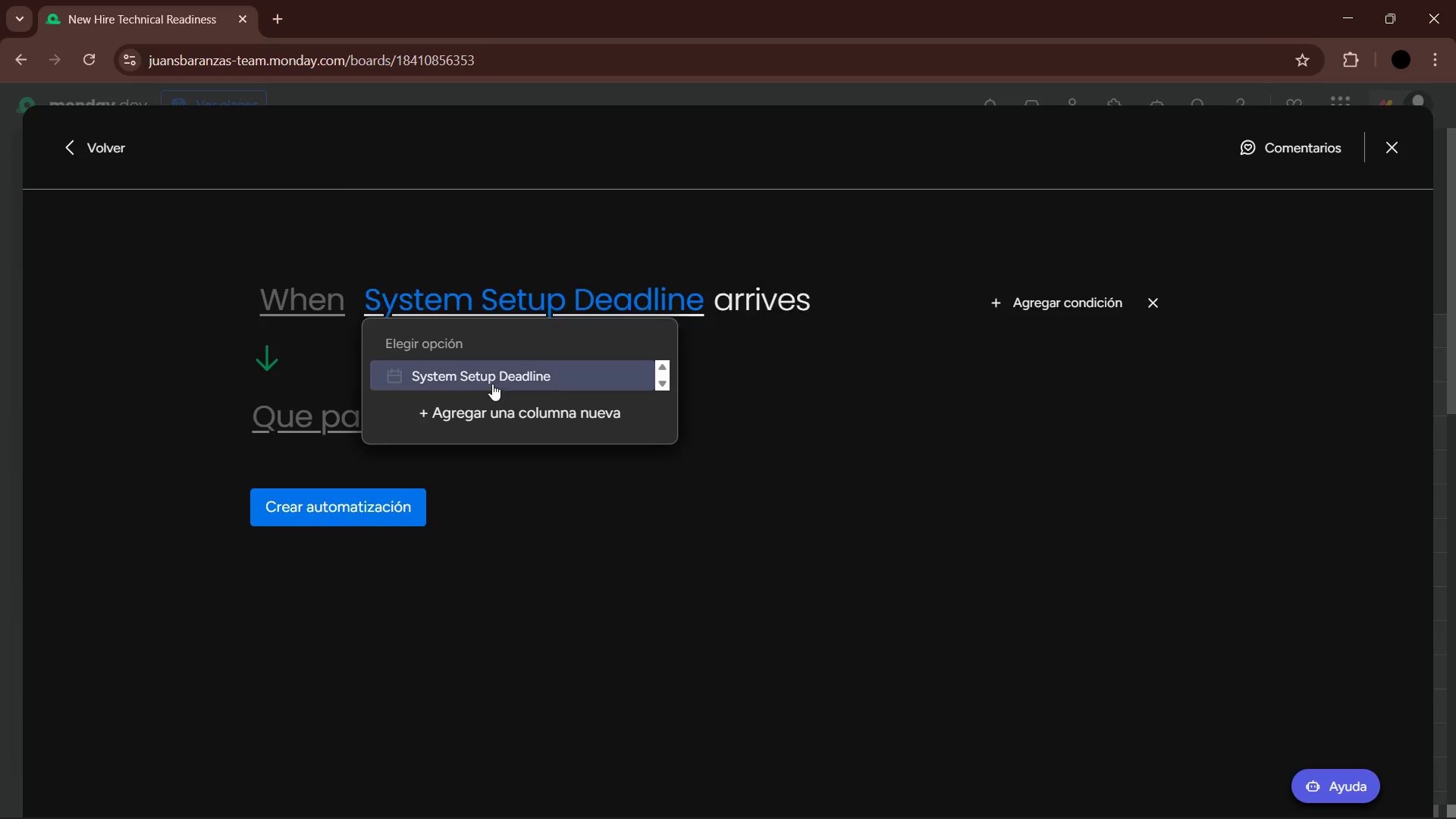 
left_click([492, 384])
 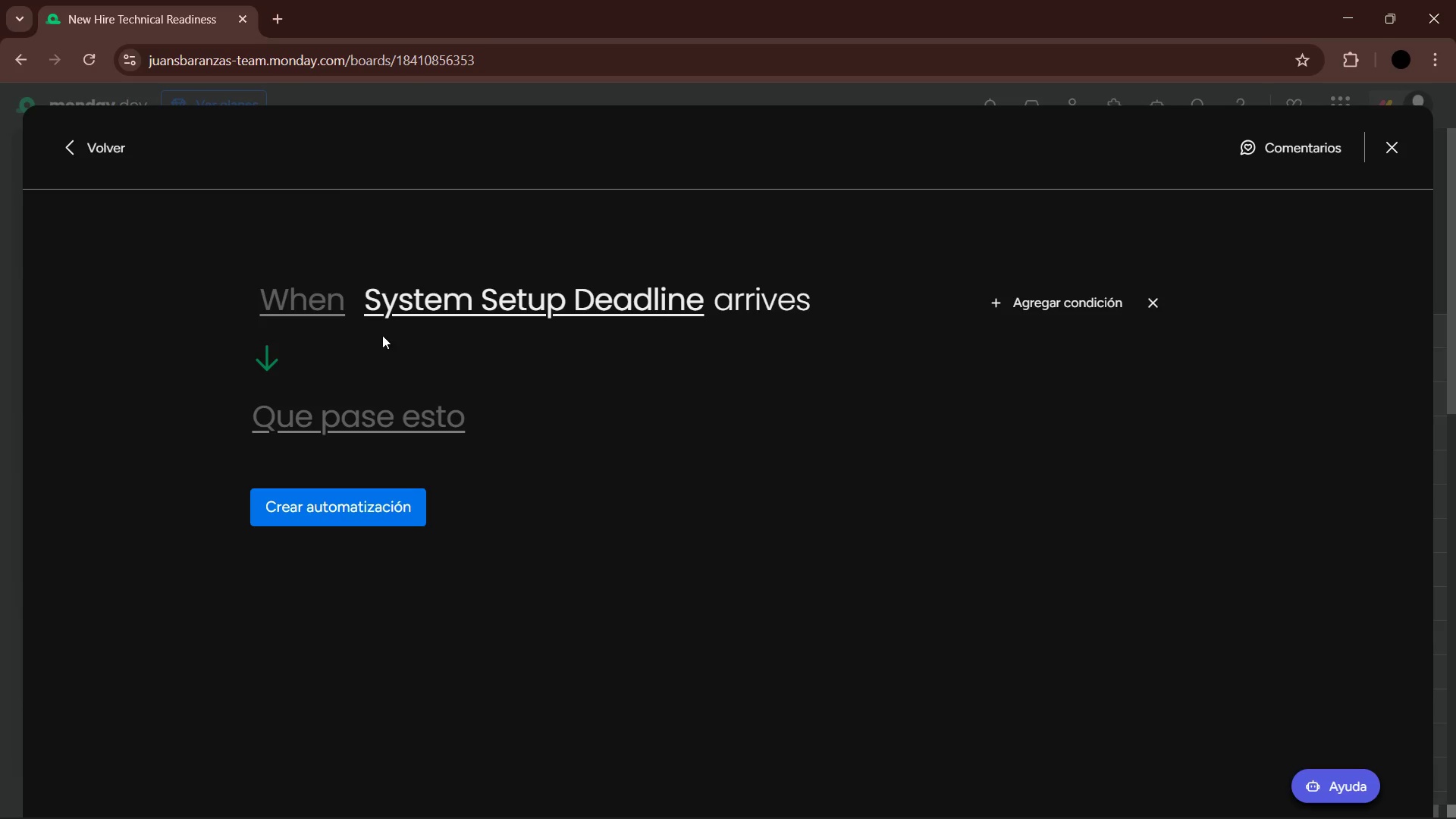 
left_click([340, 292])
 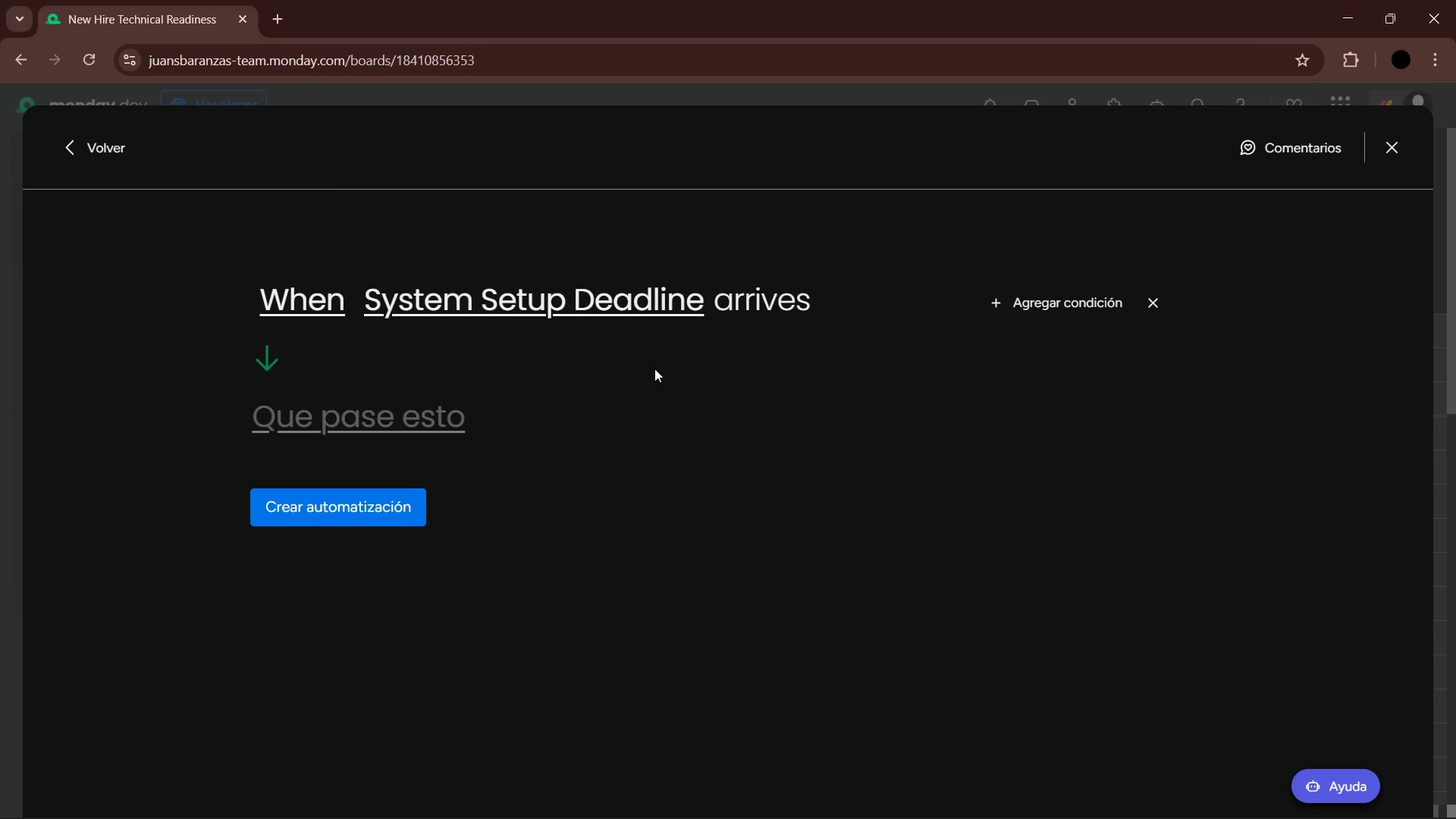 
left_click([1060, 302])
 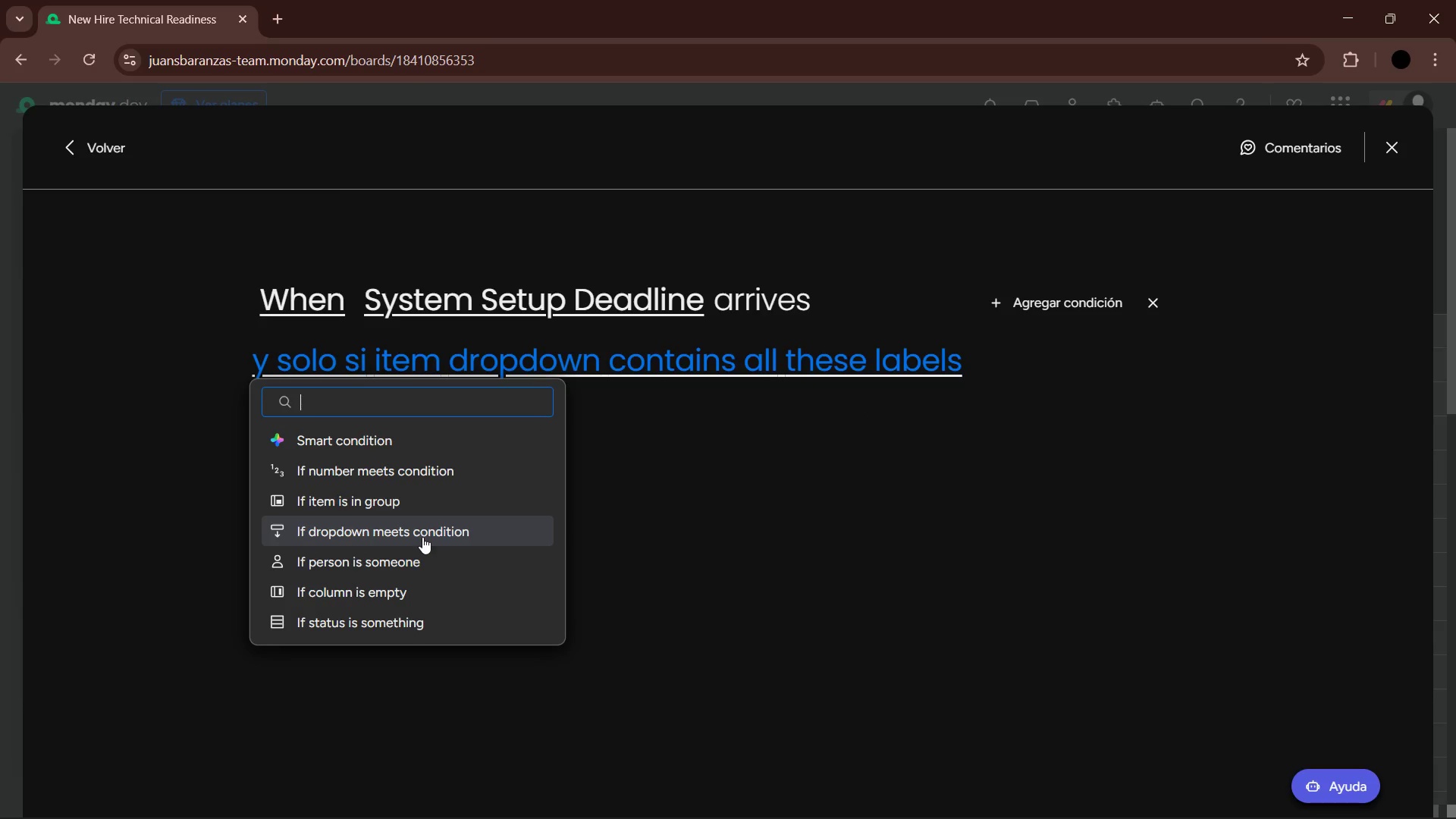 
left_click([409, 619])
 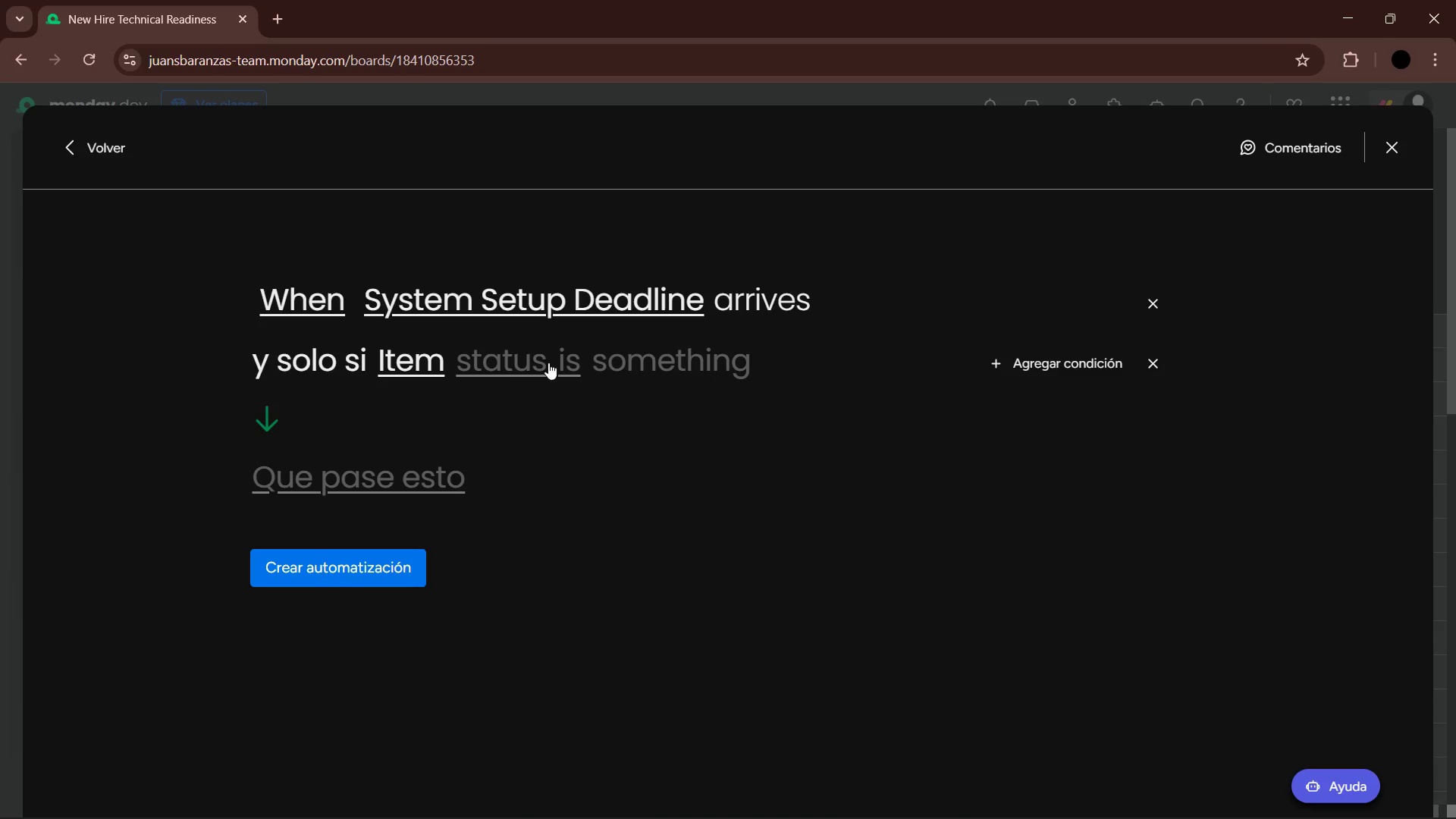 
left_click([500, 362])
 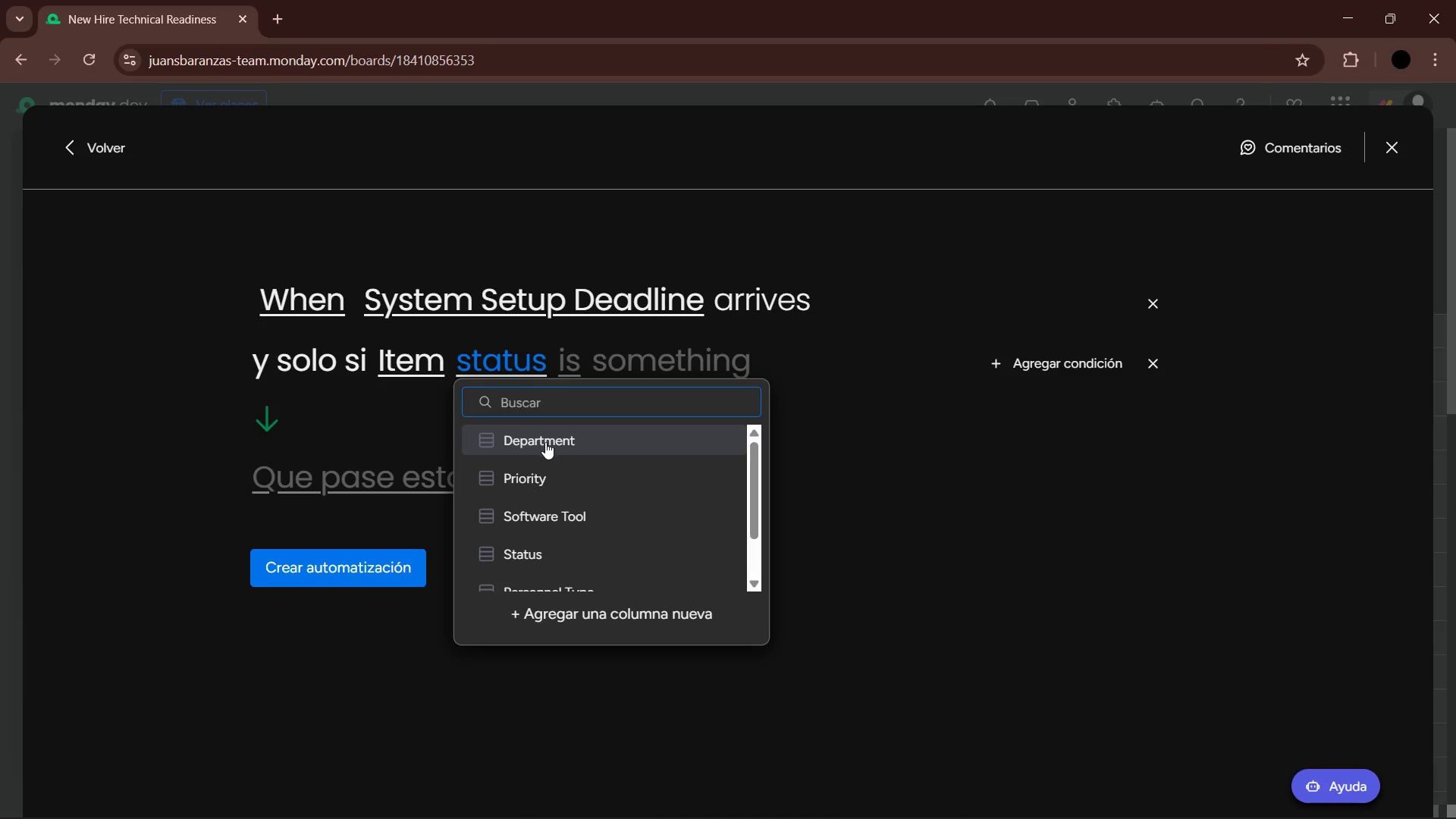 
scroll: coordinate [551, 471], scroll_direction: down, amount: 1.0
 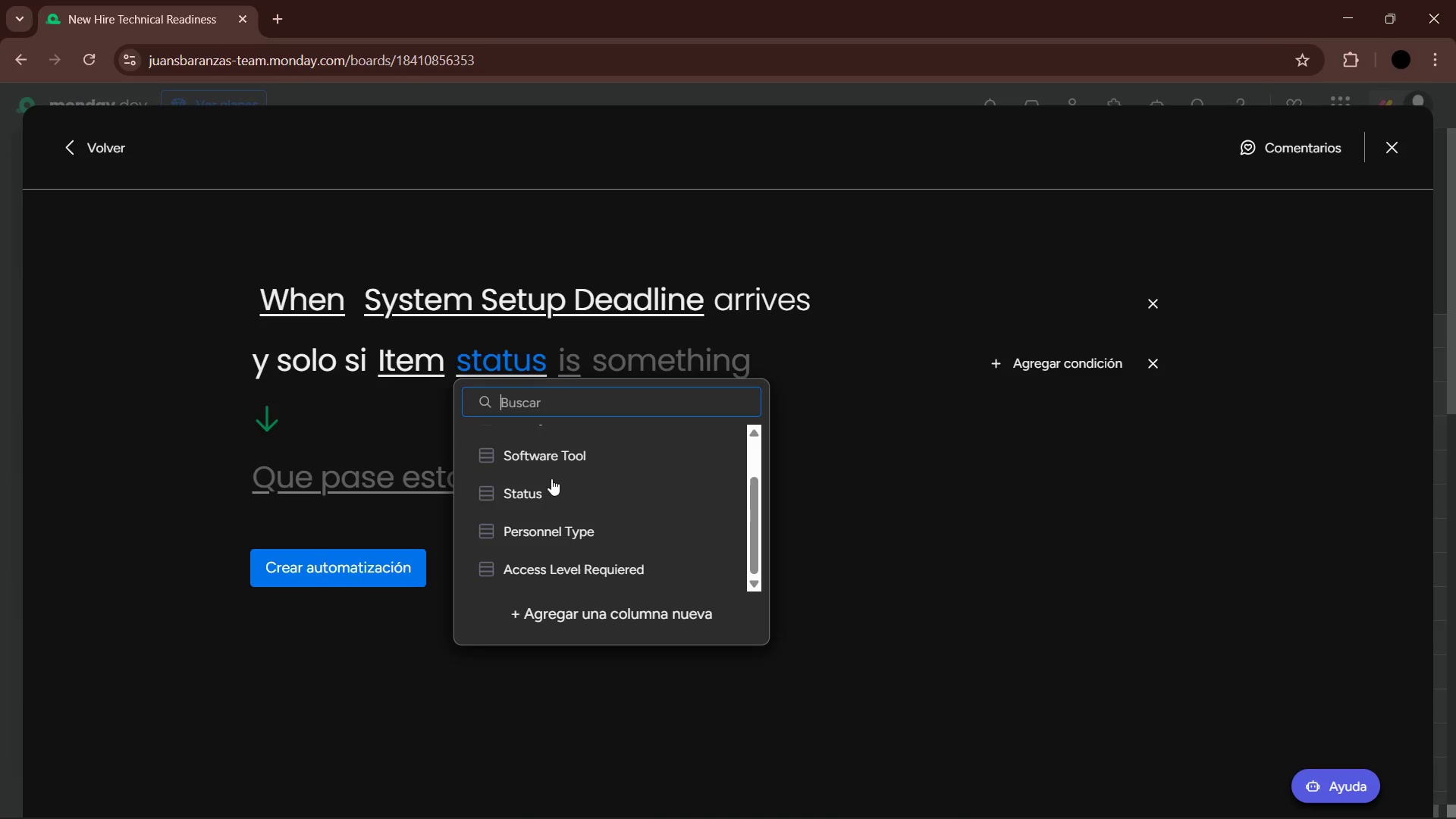 
left_click([533, 492])
 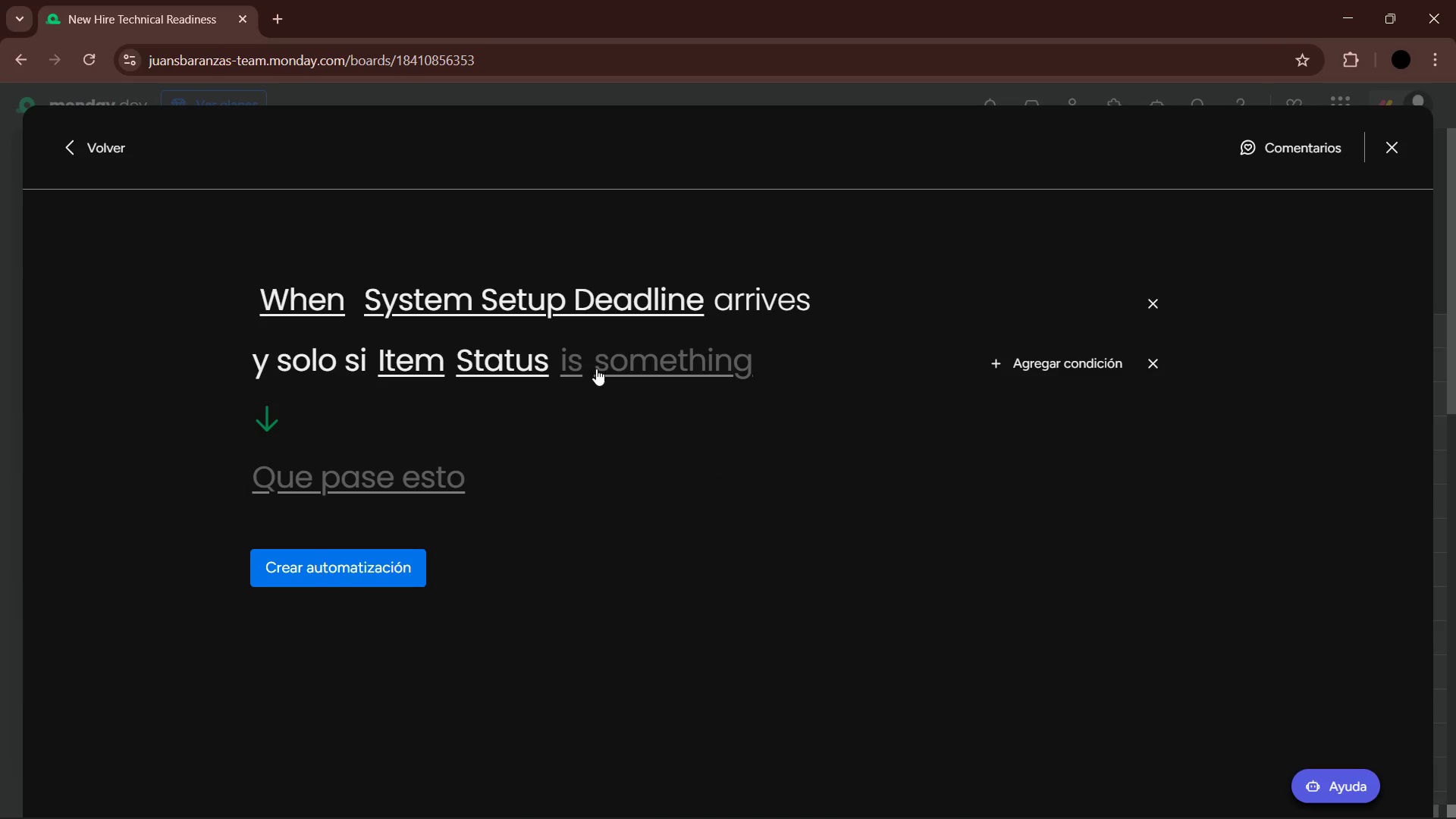 
left_click([565, 351])
 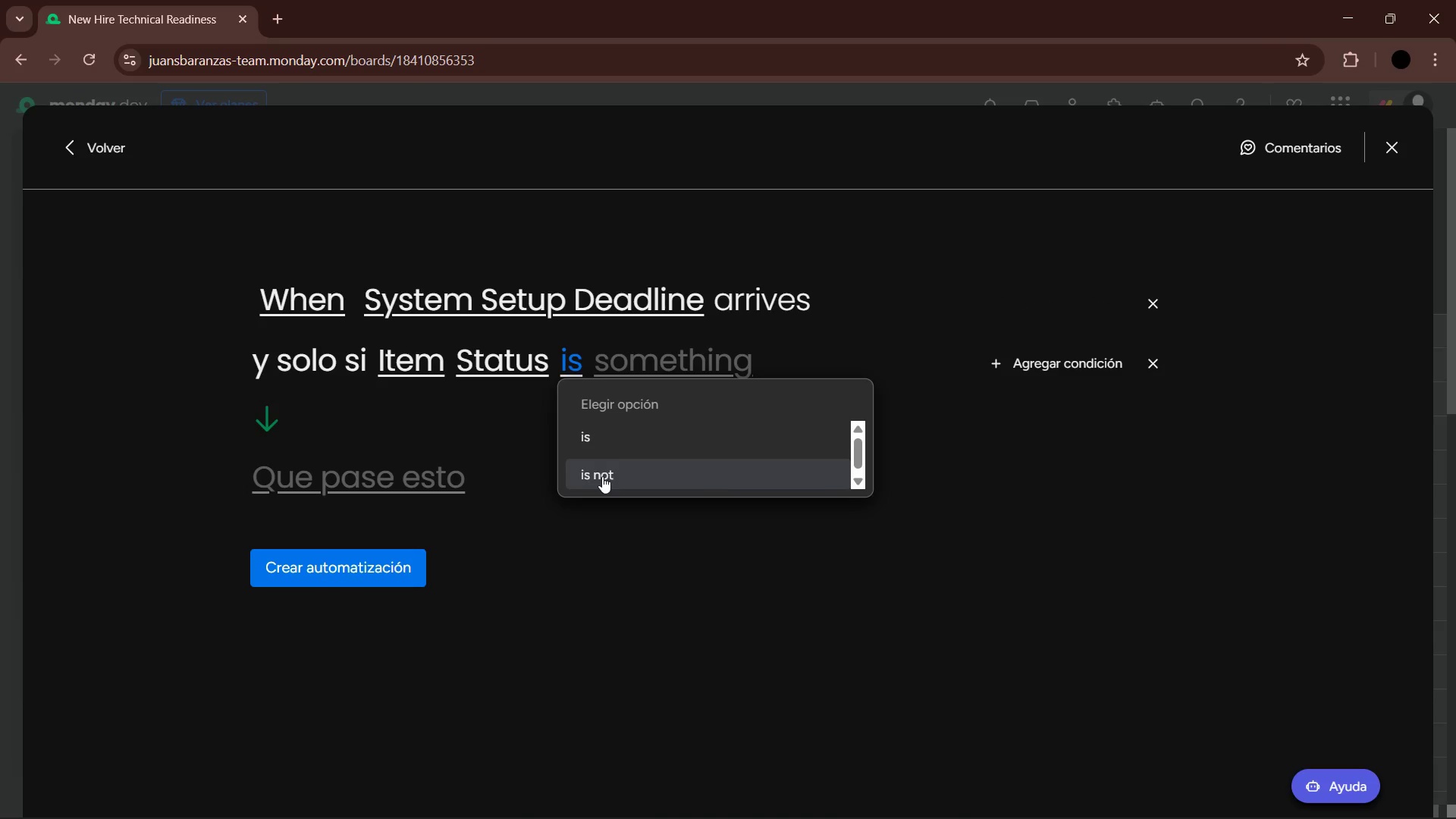 
double_click([677, 359])
 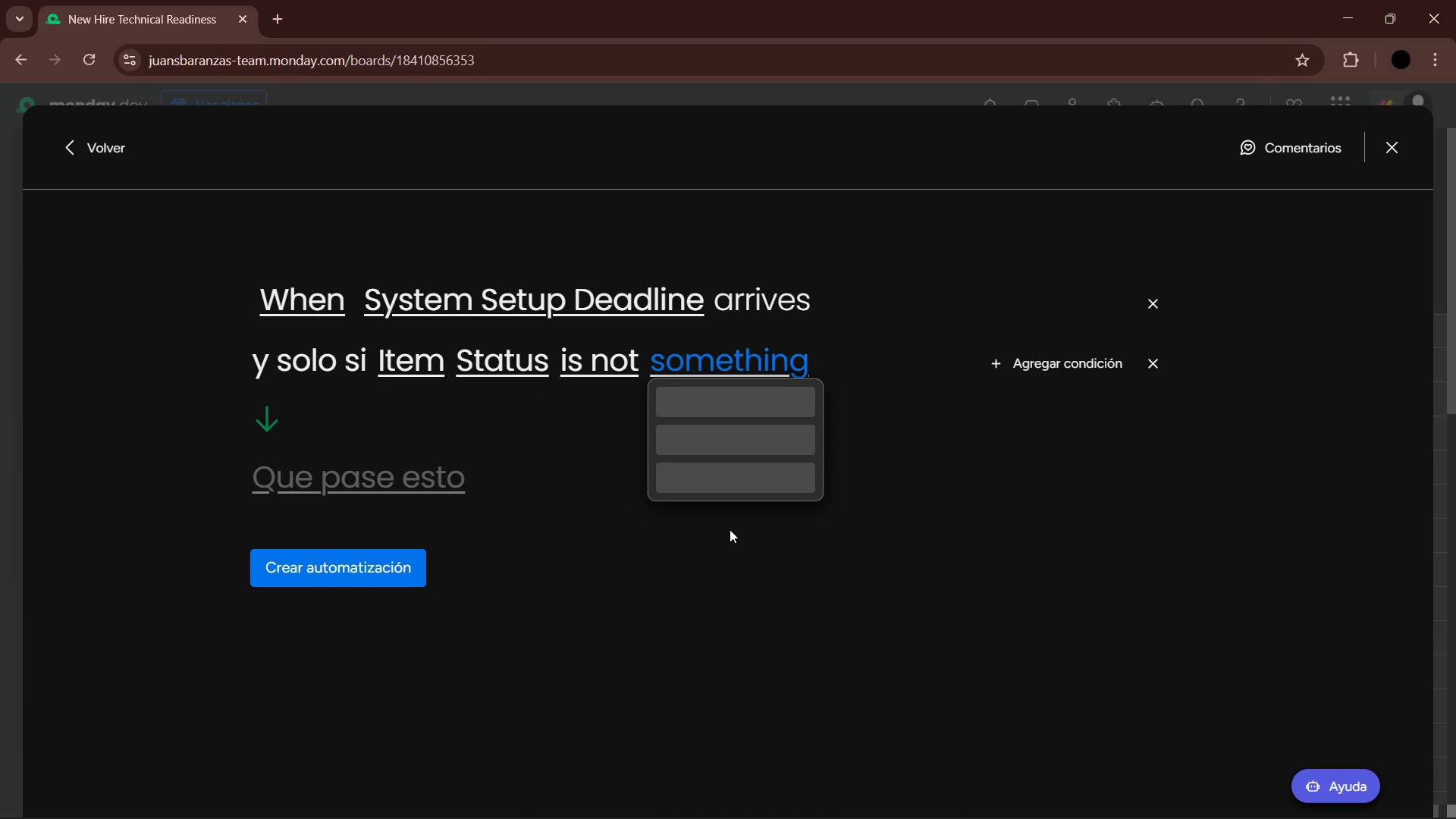 
left_click([747, 436])
 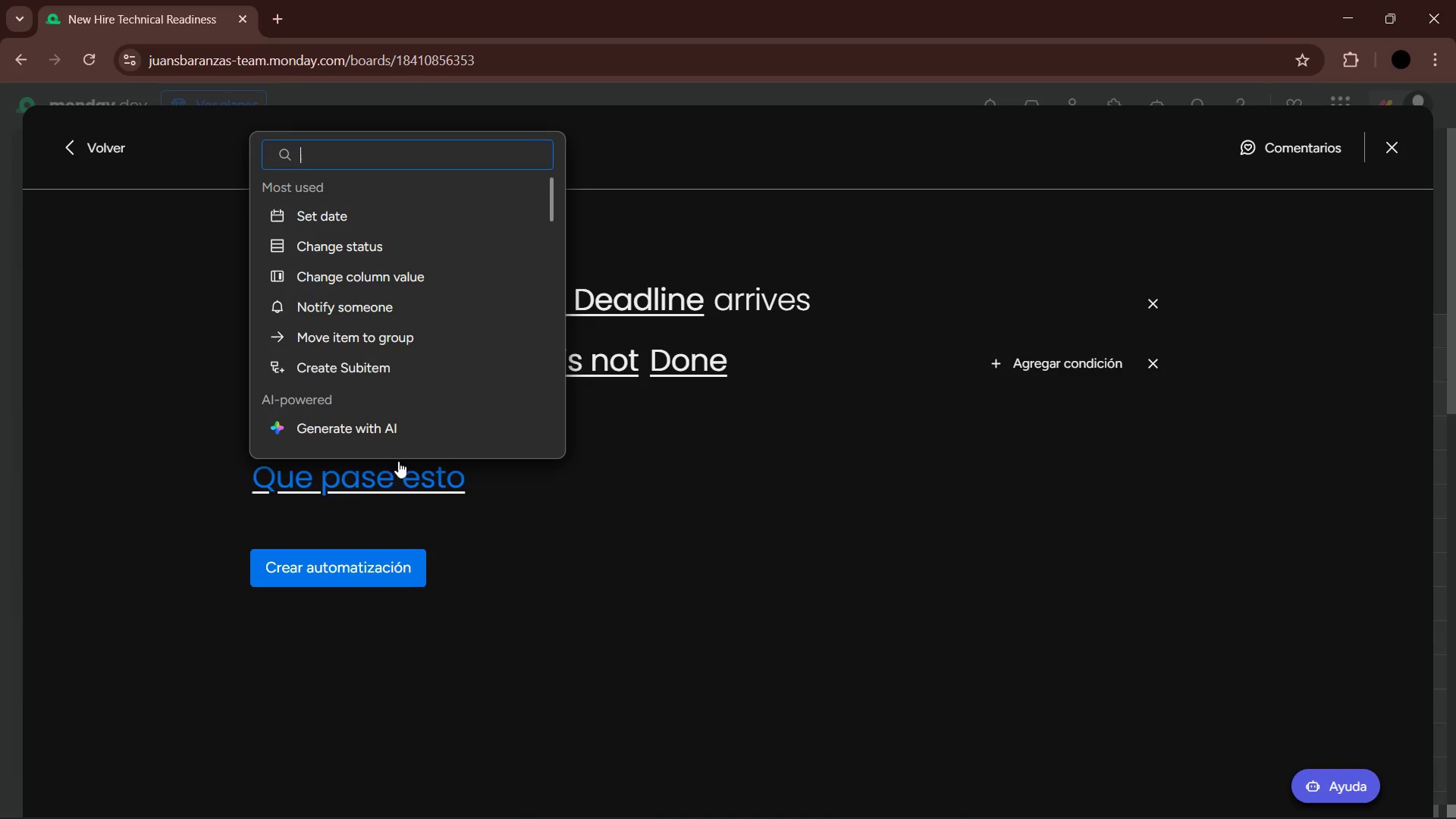 
left_click([350, 317])
 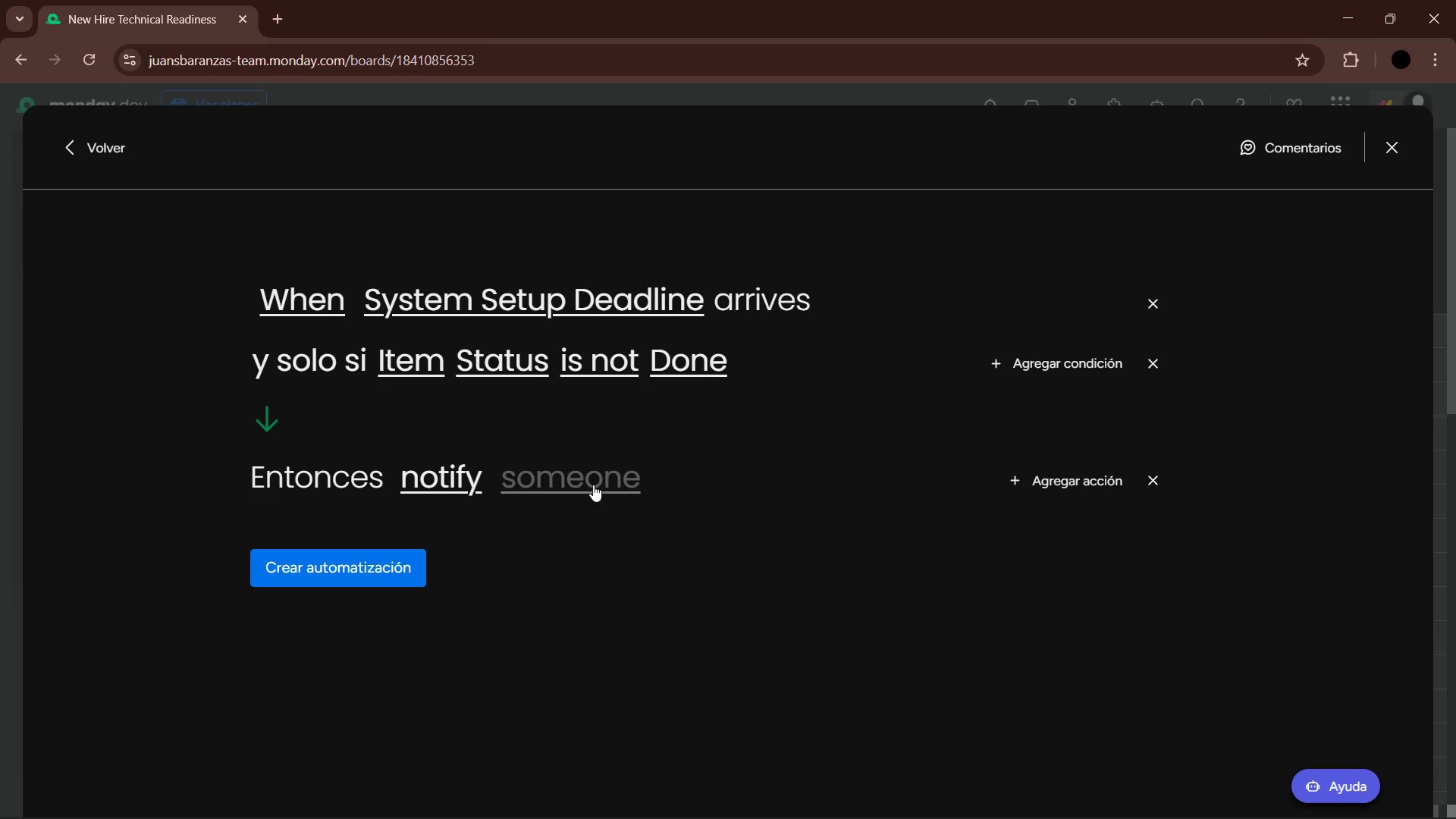 
left_click([581, 495])
 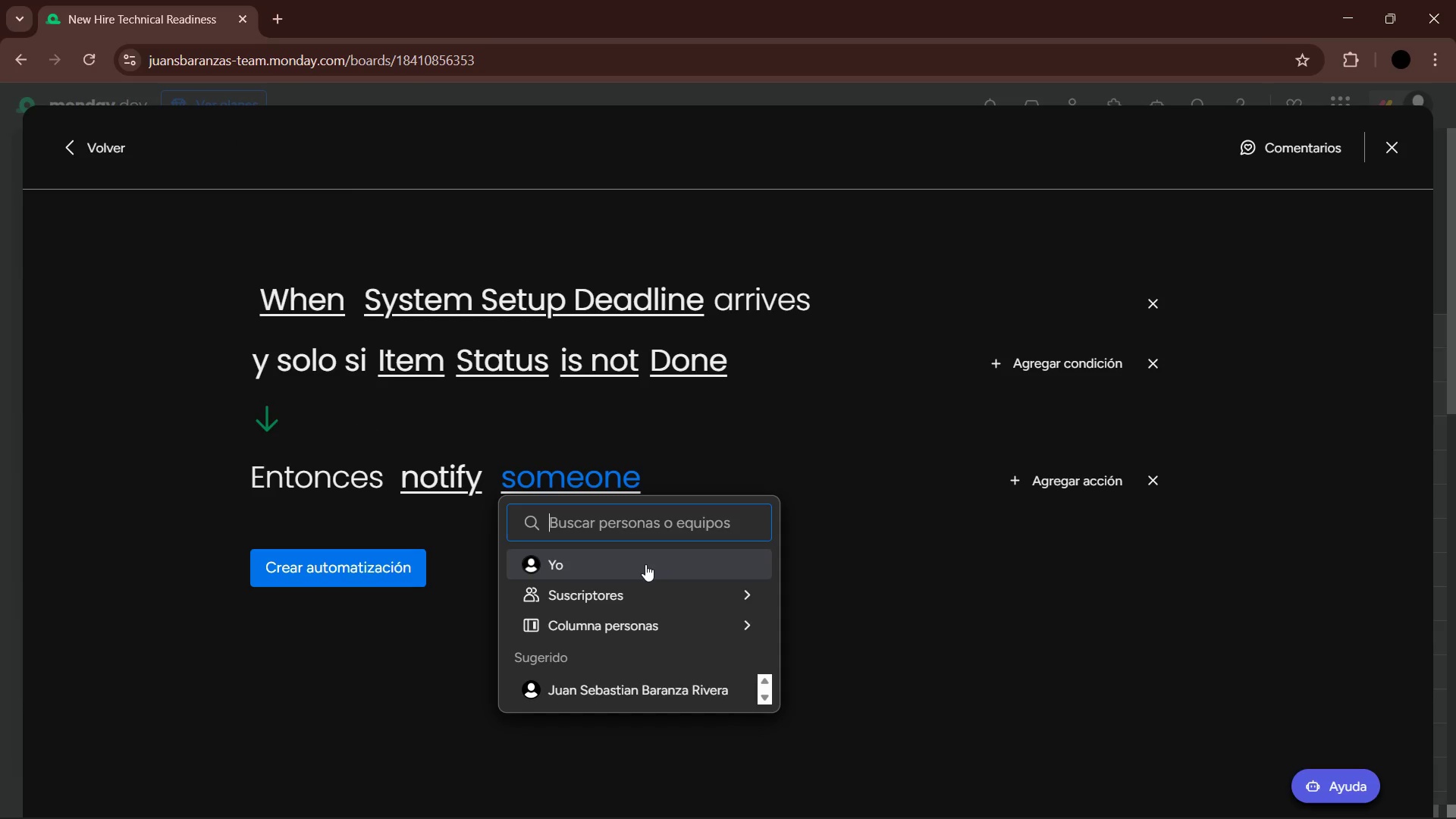 
wait(9.8)
 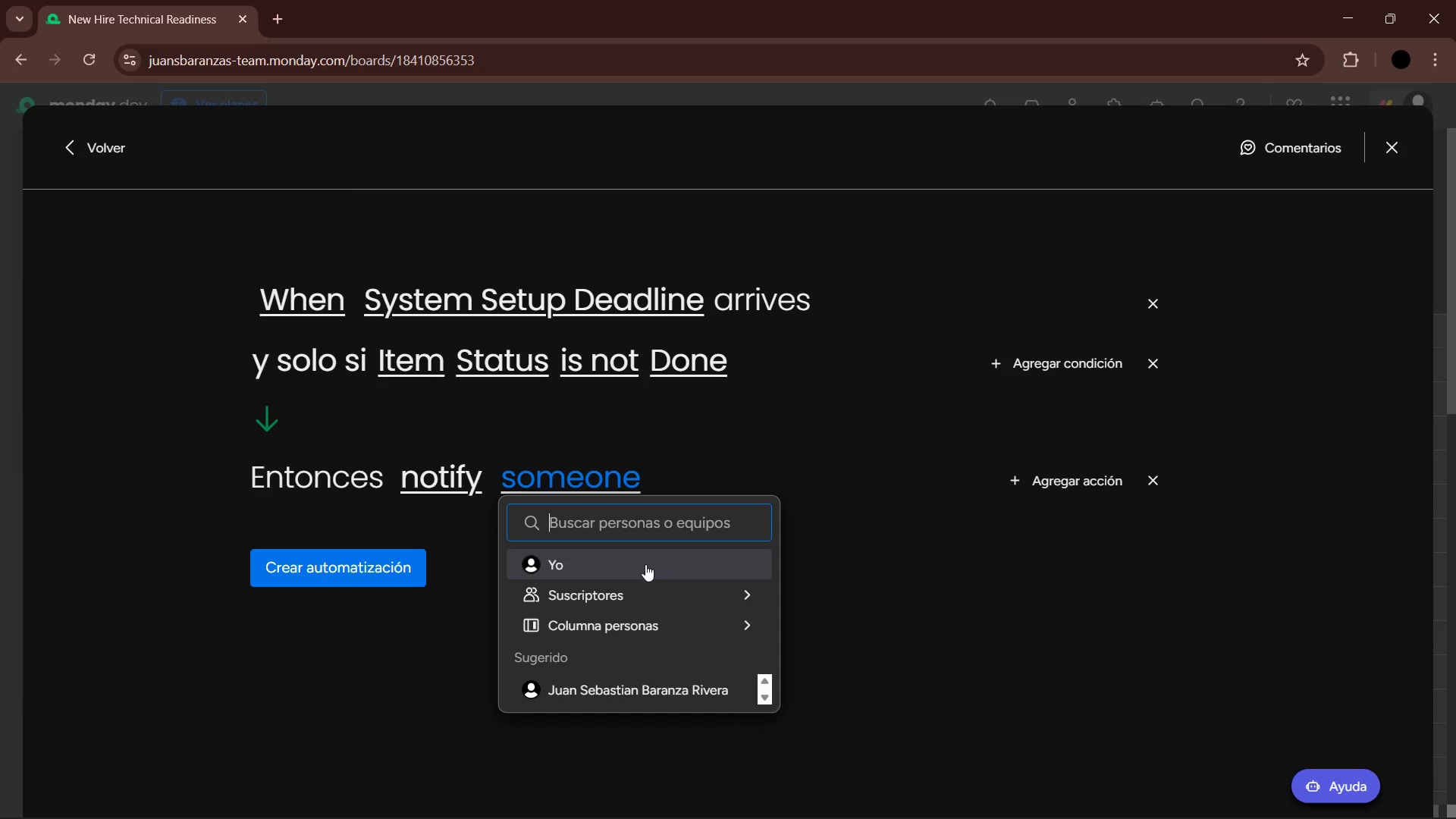 
left_click([821, 638])
 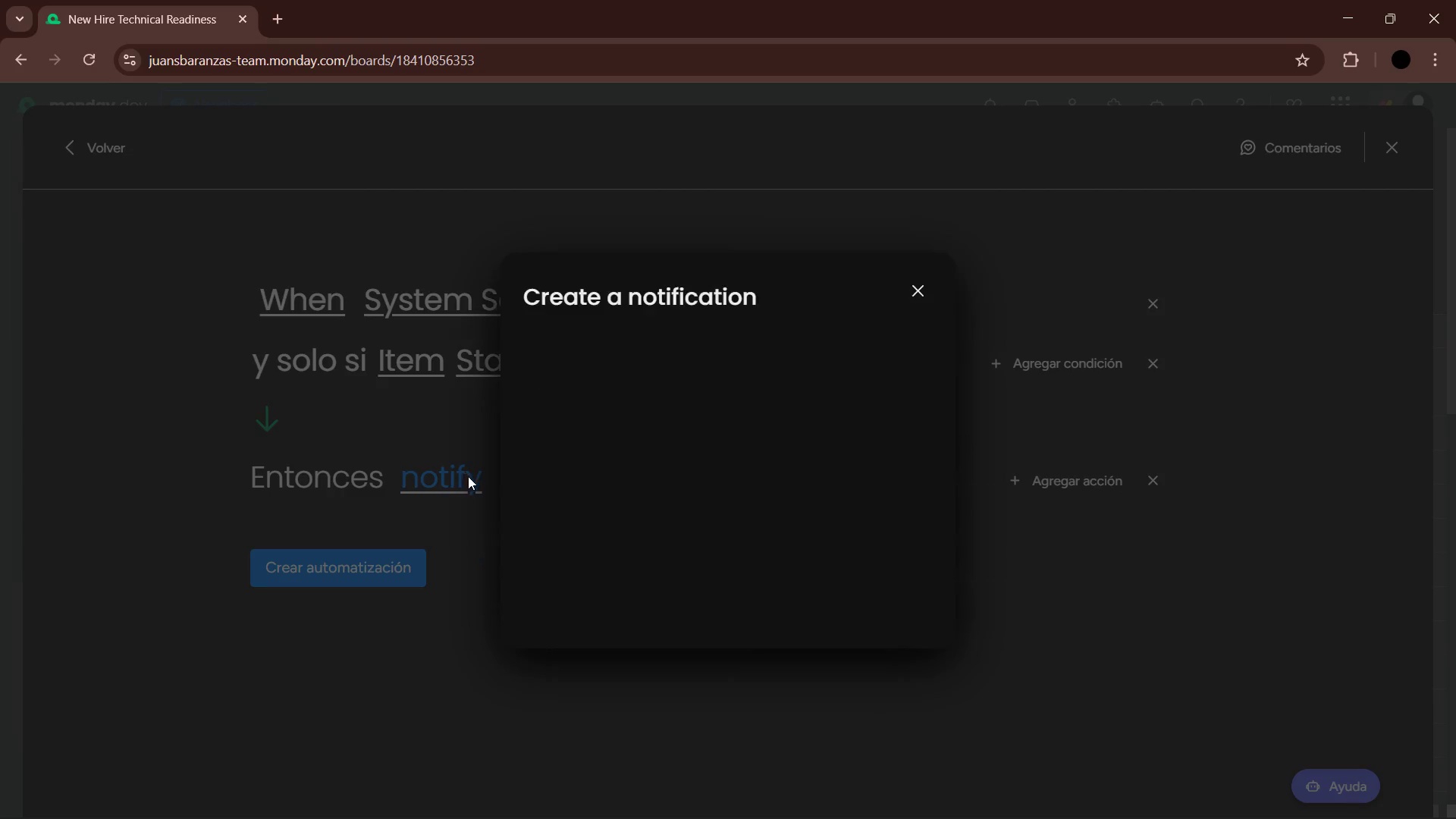 
left_click([740, 442])
 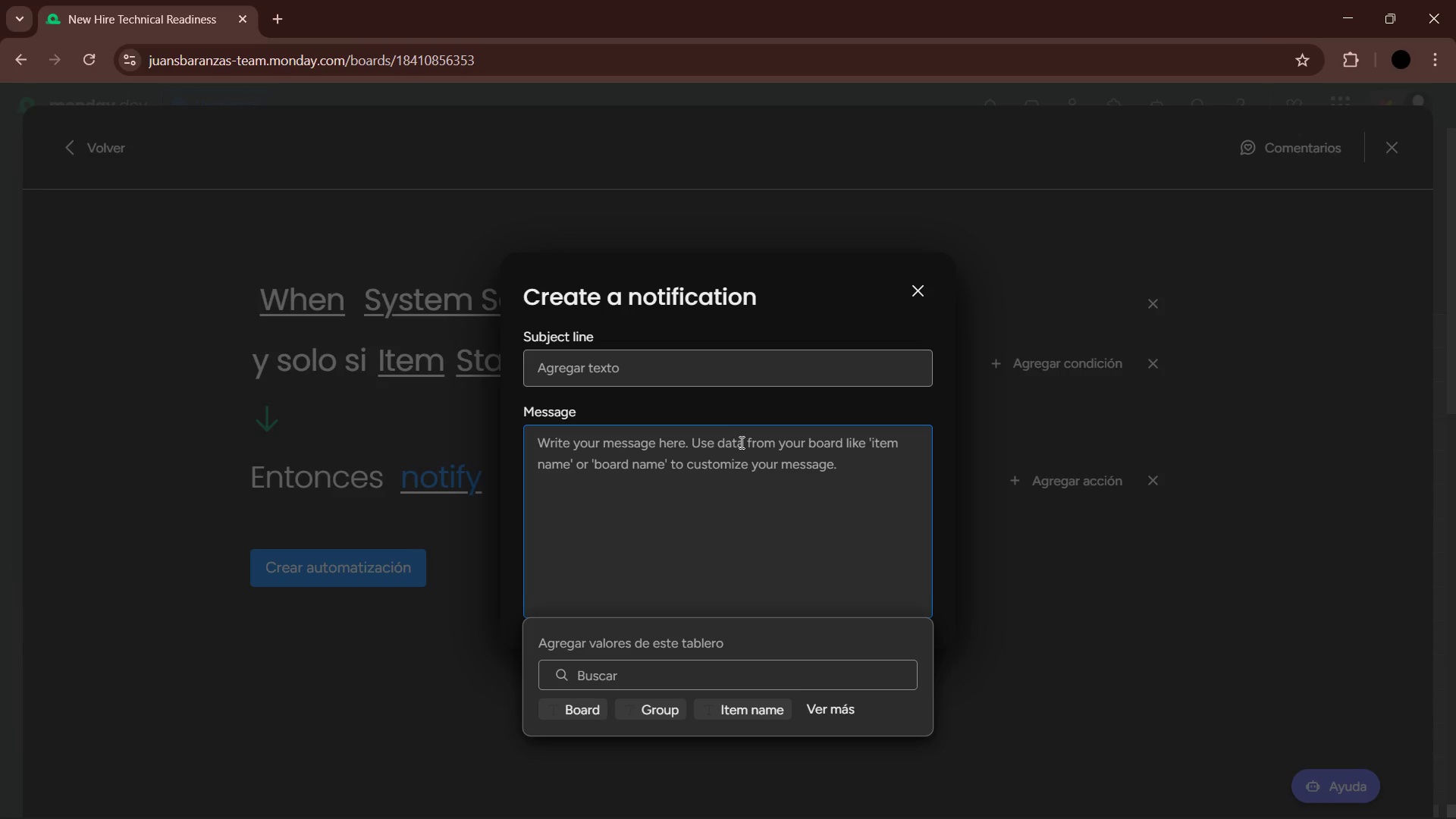 
wait(24.03)
 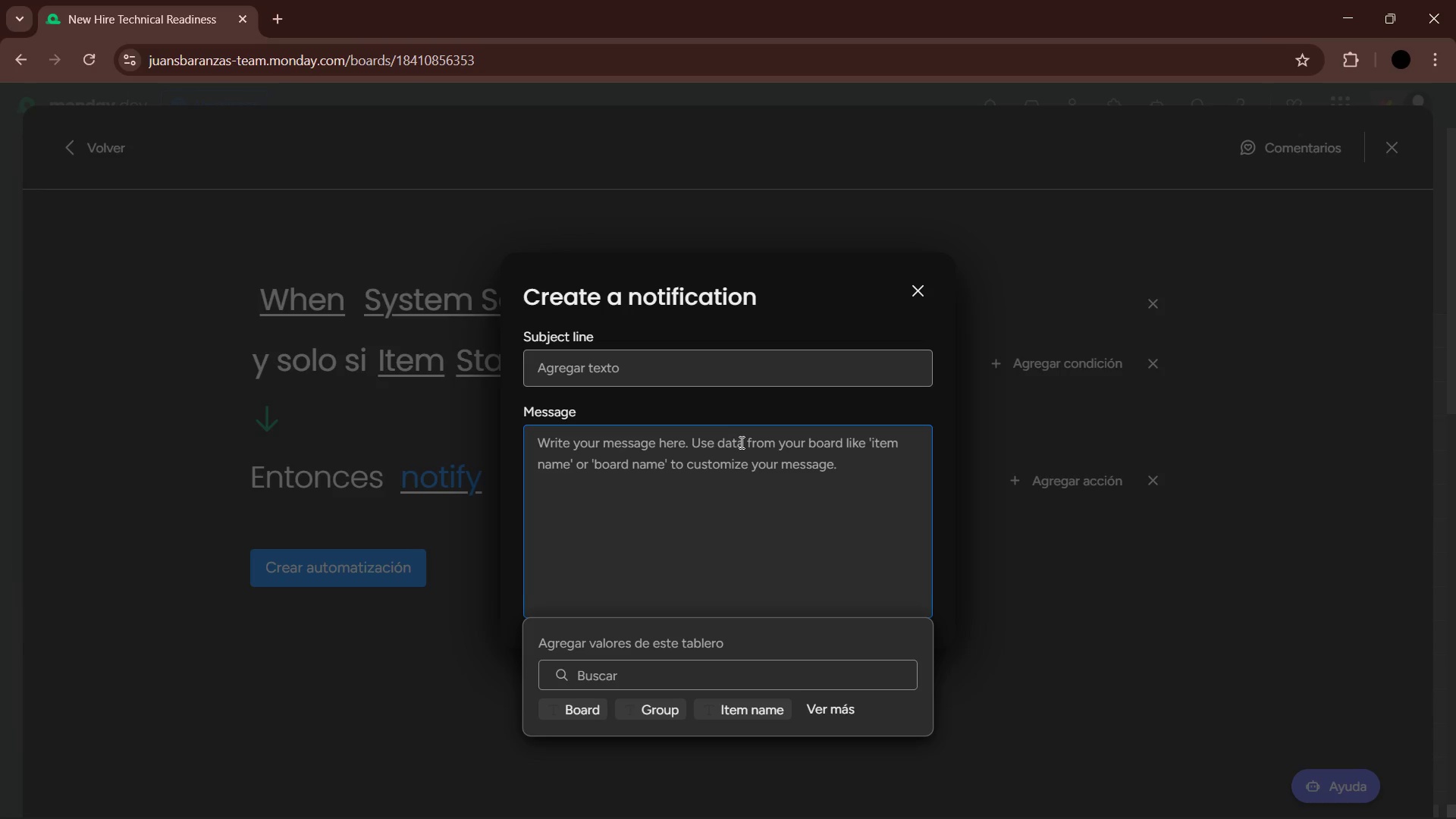 
type(Reminder> )
 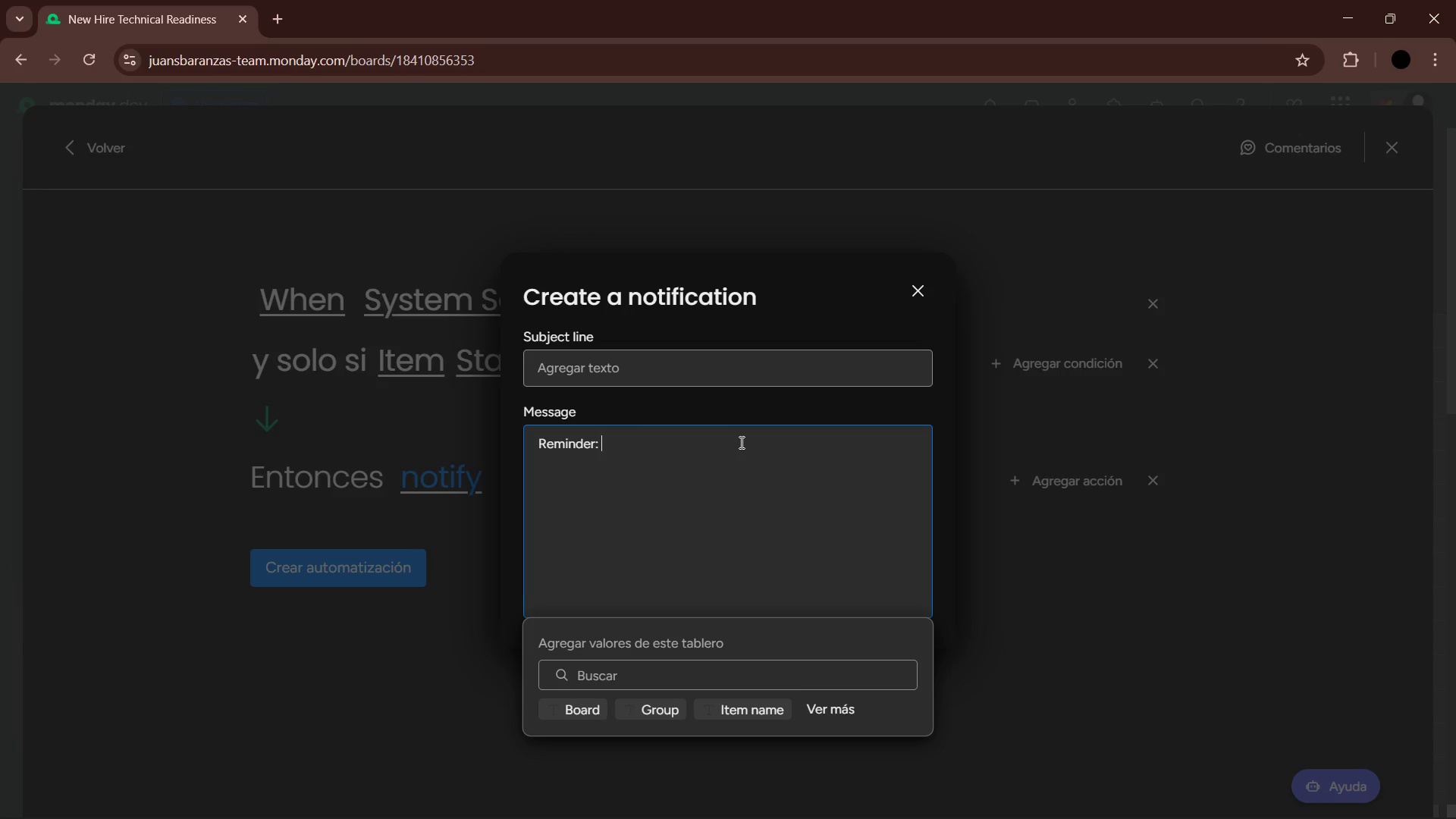 
type(The setup deadline for )
 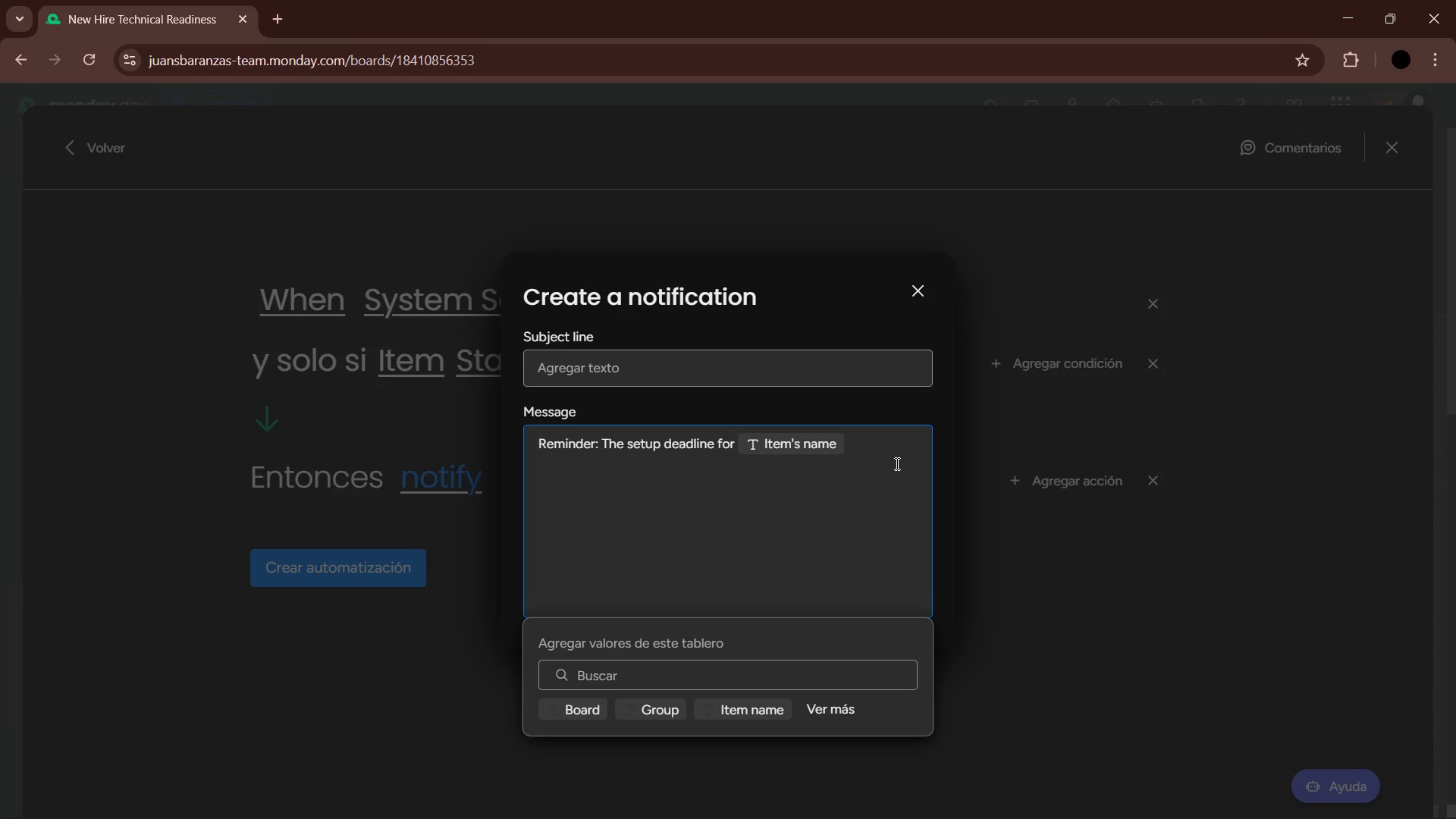 
type( is today, but the status is still not marked as Done. Please verify the technical access for this )
 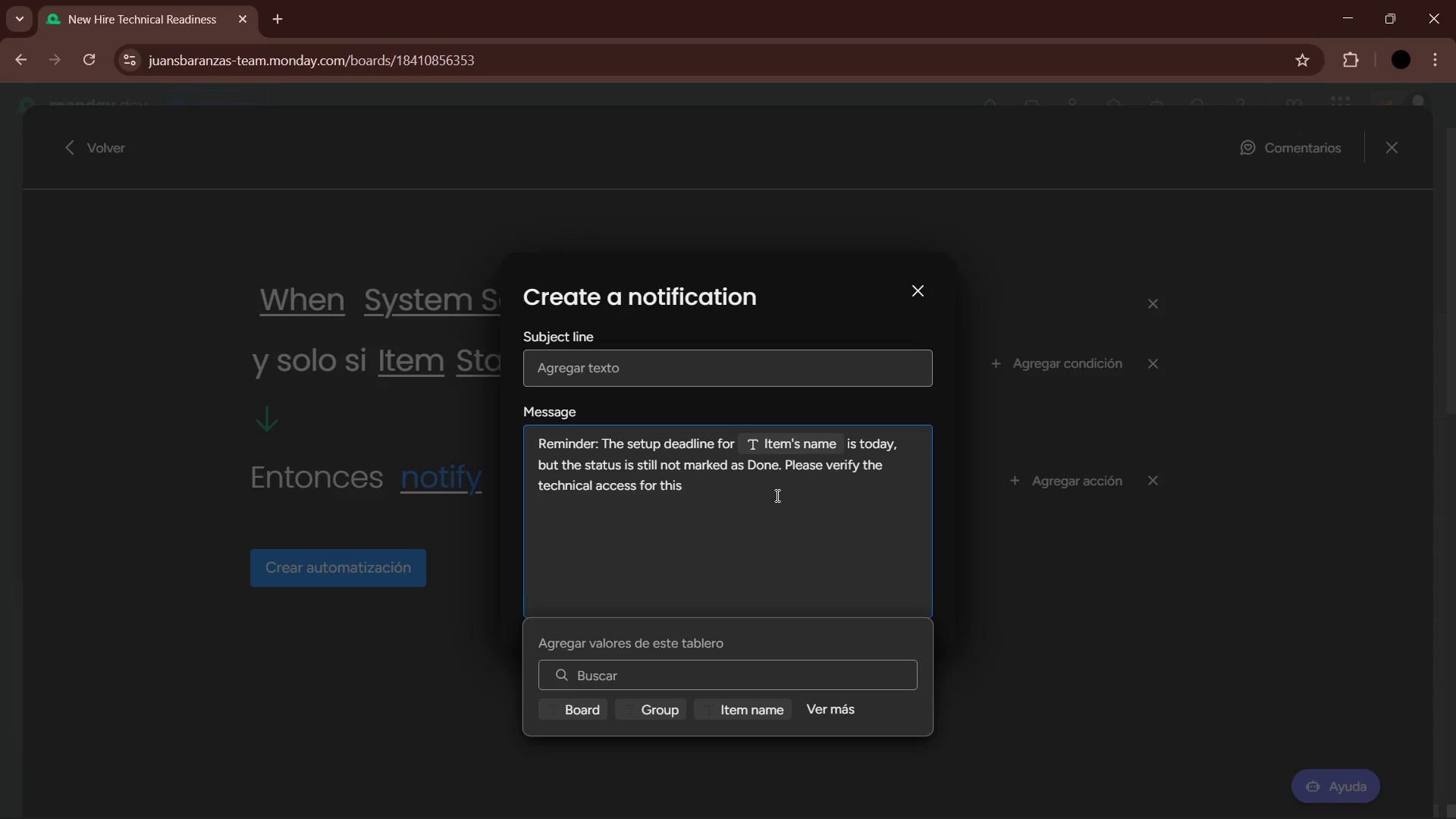 
left_click([843, 710])
 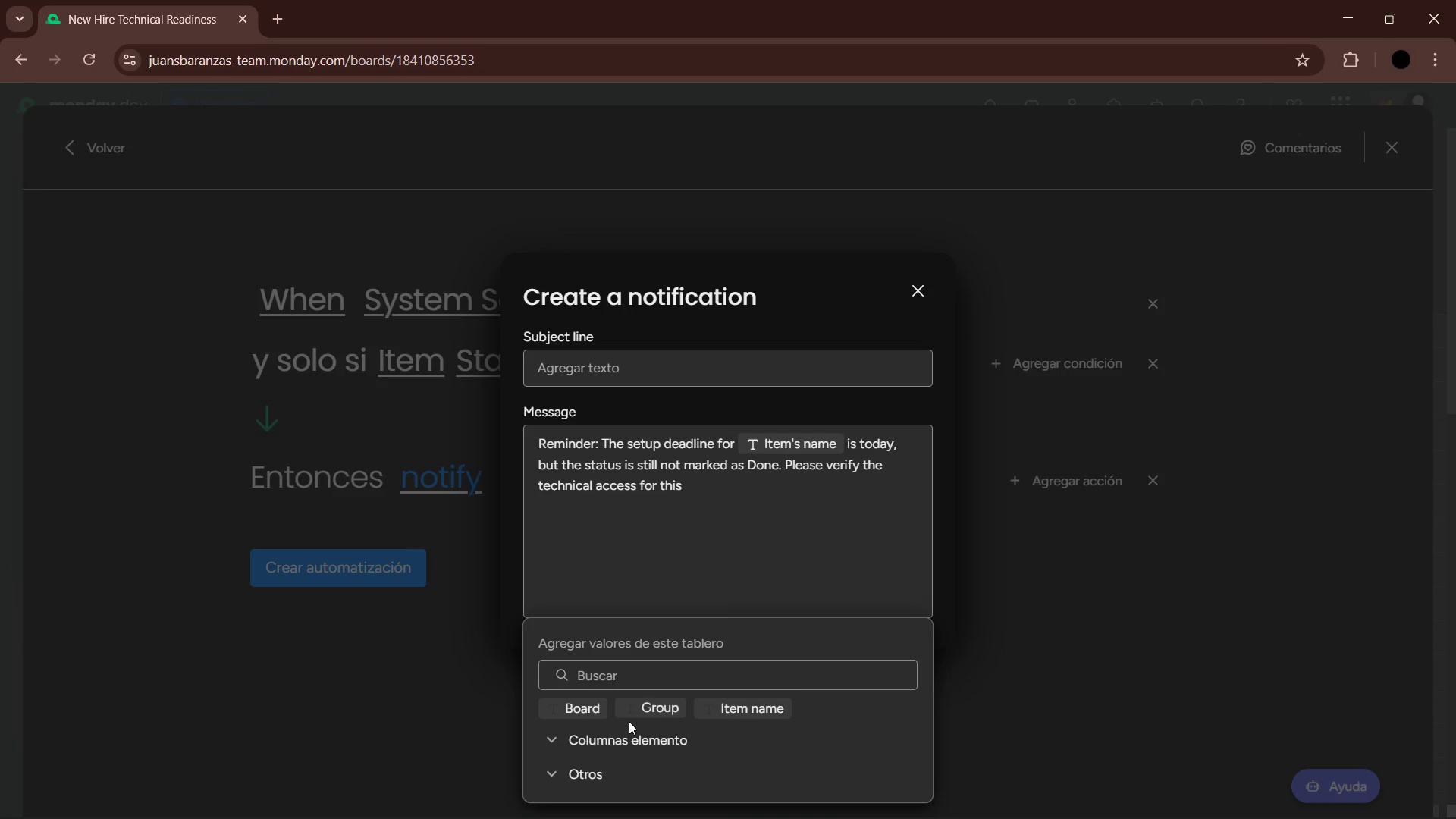 
left_click([600, 736])
 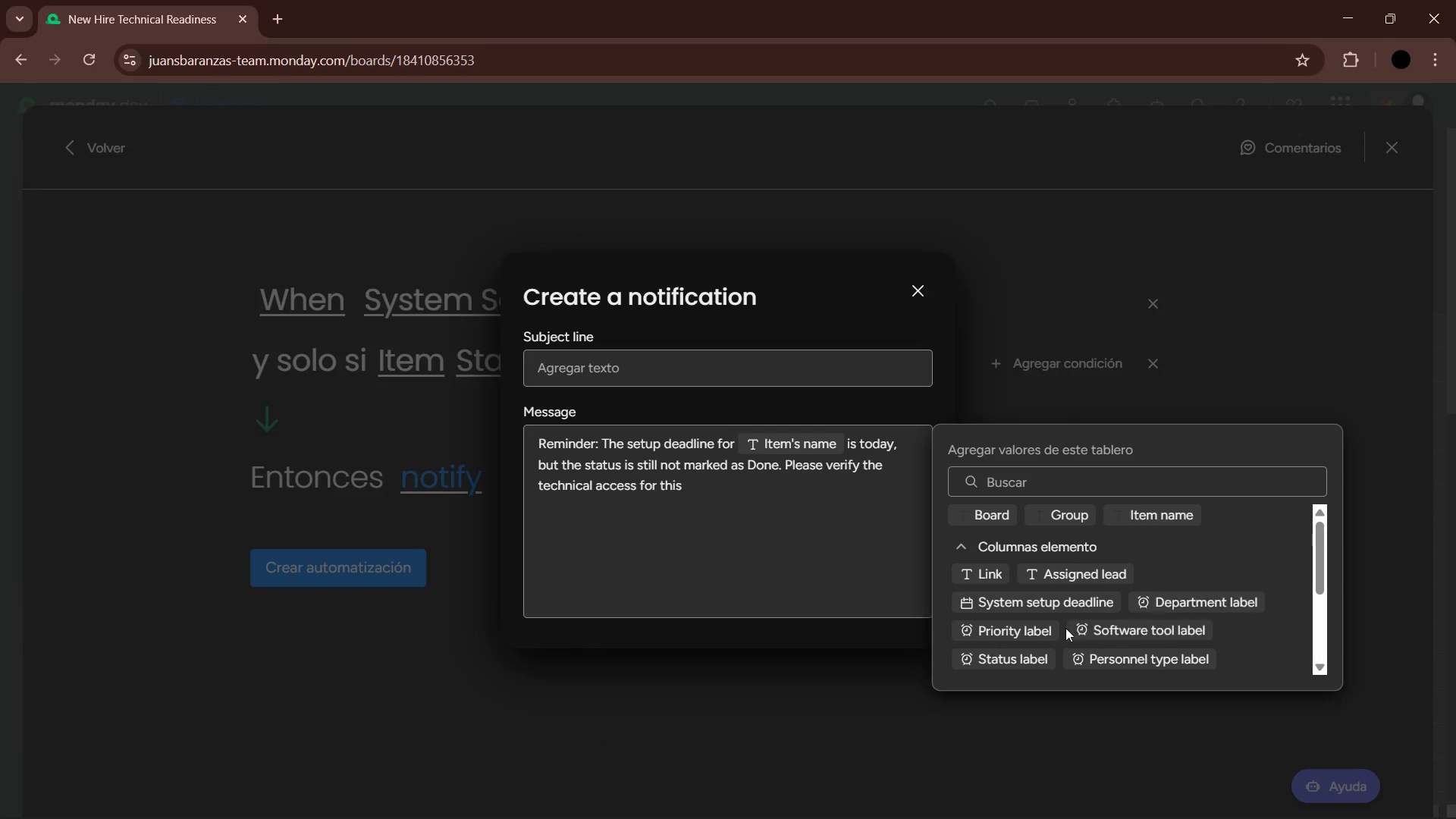 
left_click([1174, 659])
 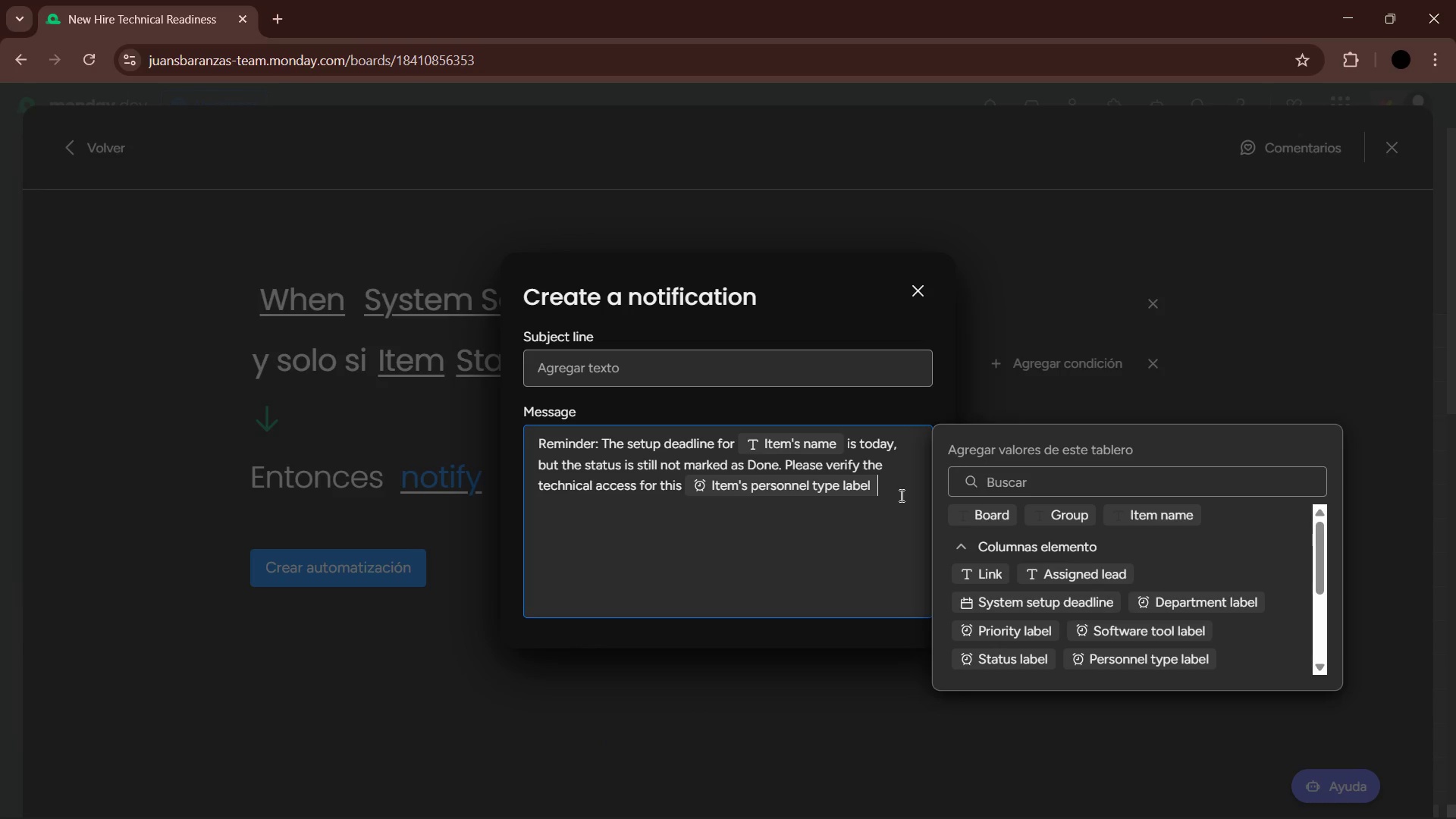 
left_click([899, 494])
 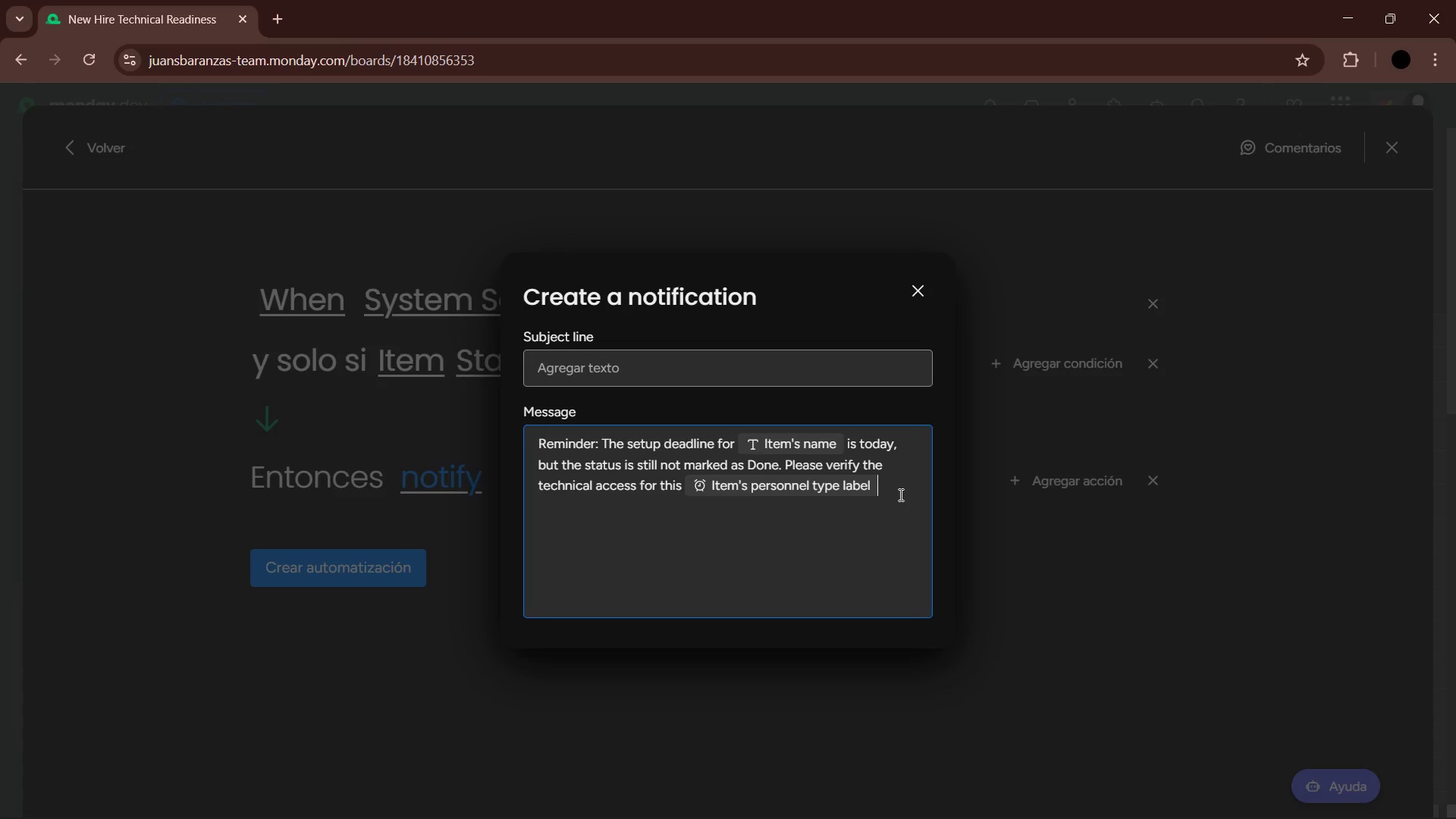 
type( immediately.)
 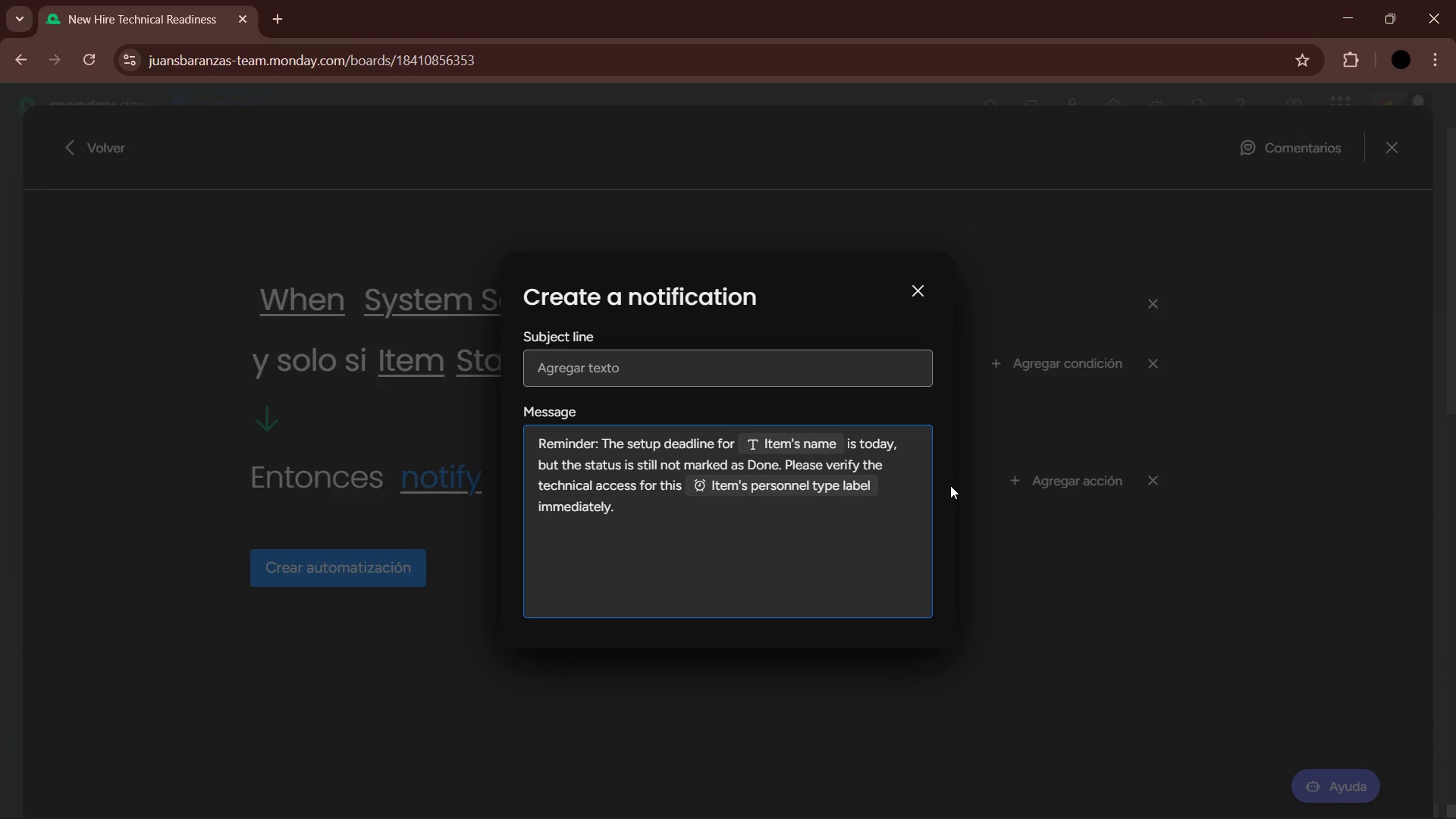 
left_click([995, 649])
 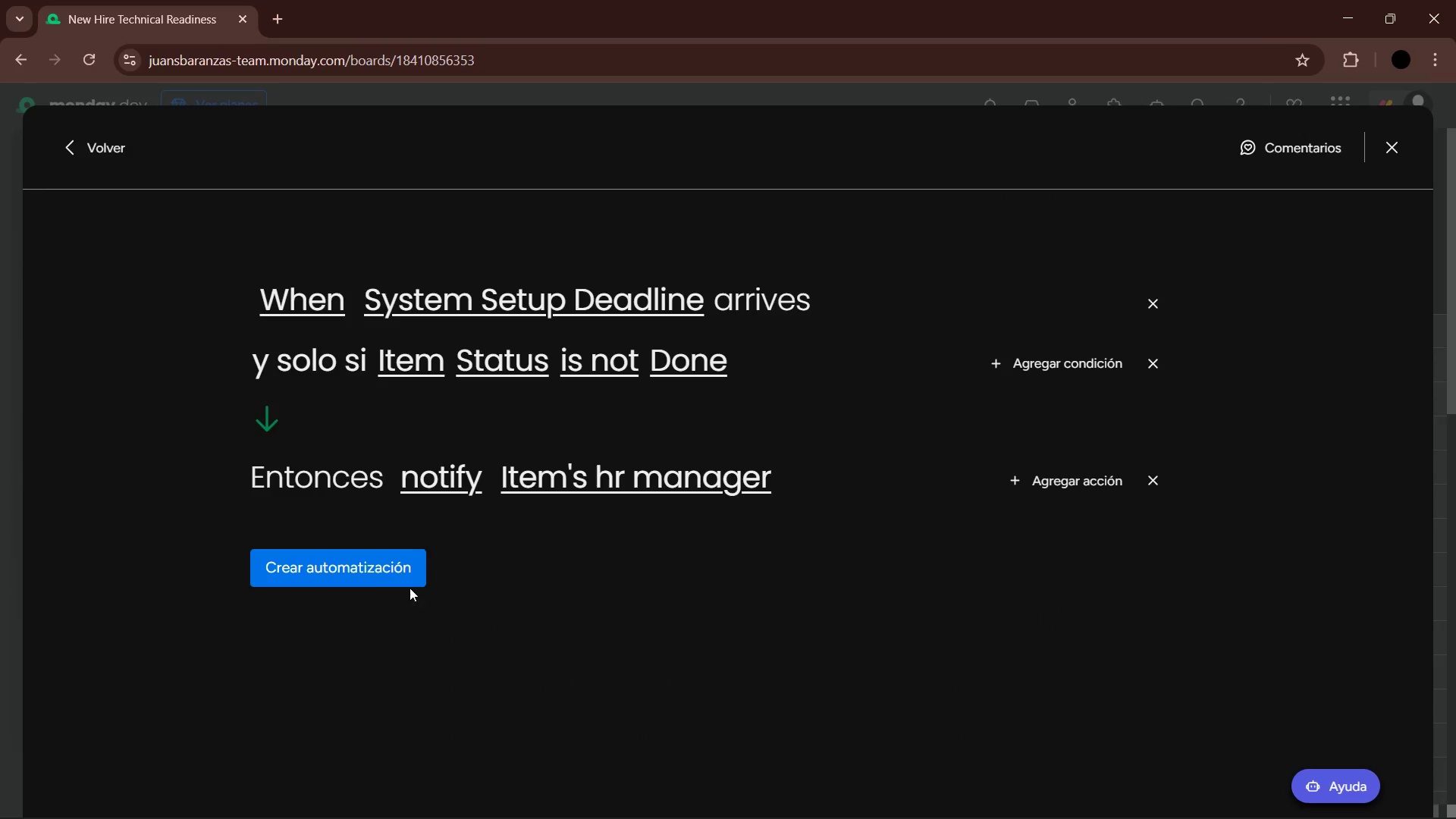 
left_click([382, 575])
 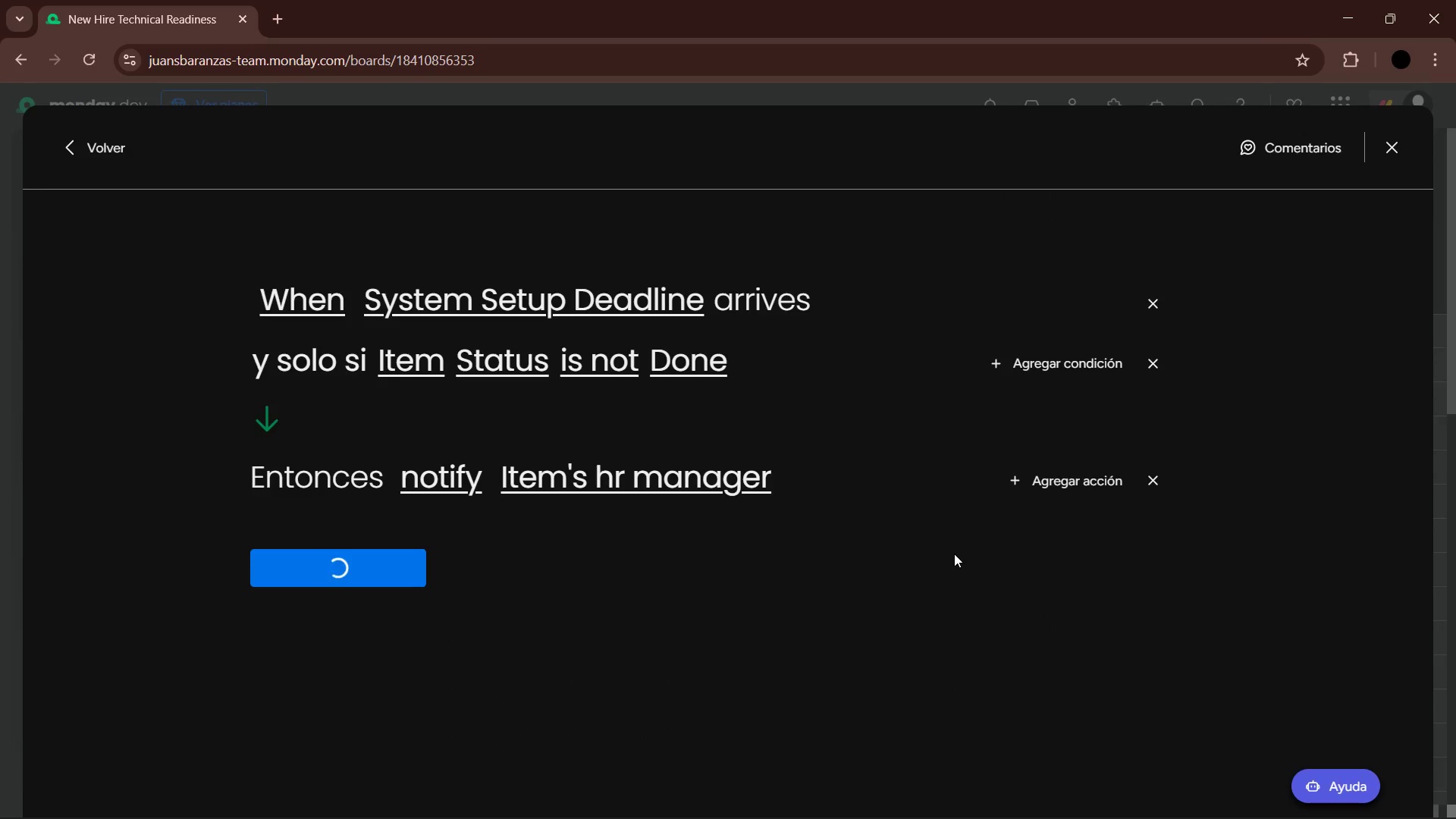 
wait(8.58)
 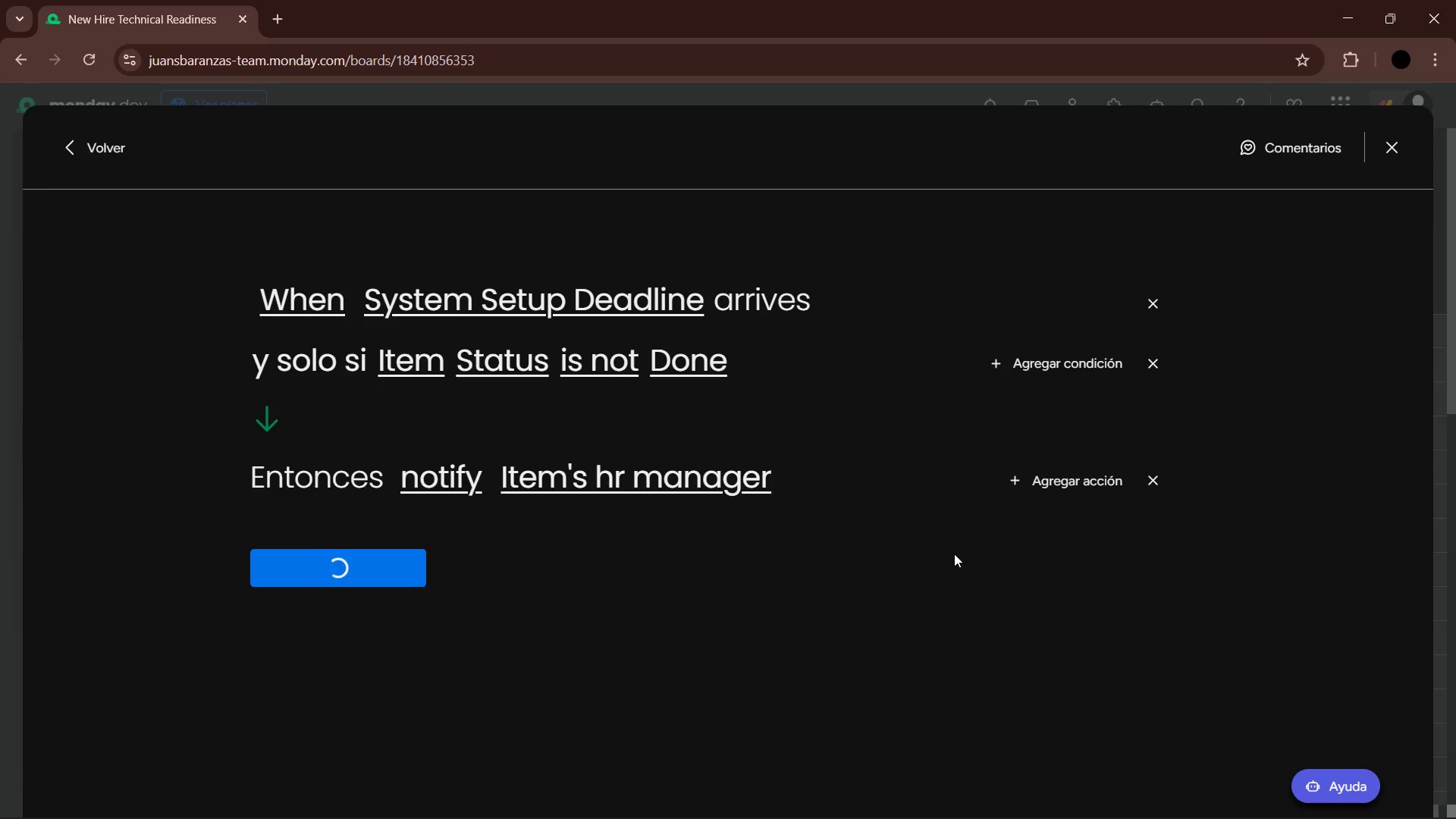 
left_click([761, 580])
 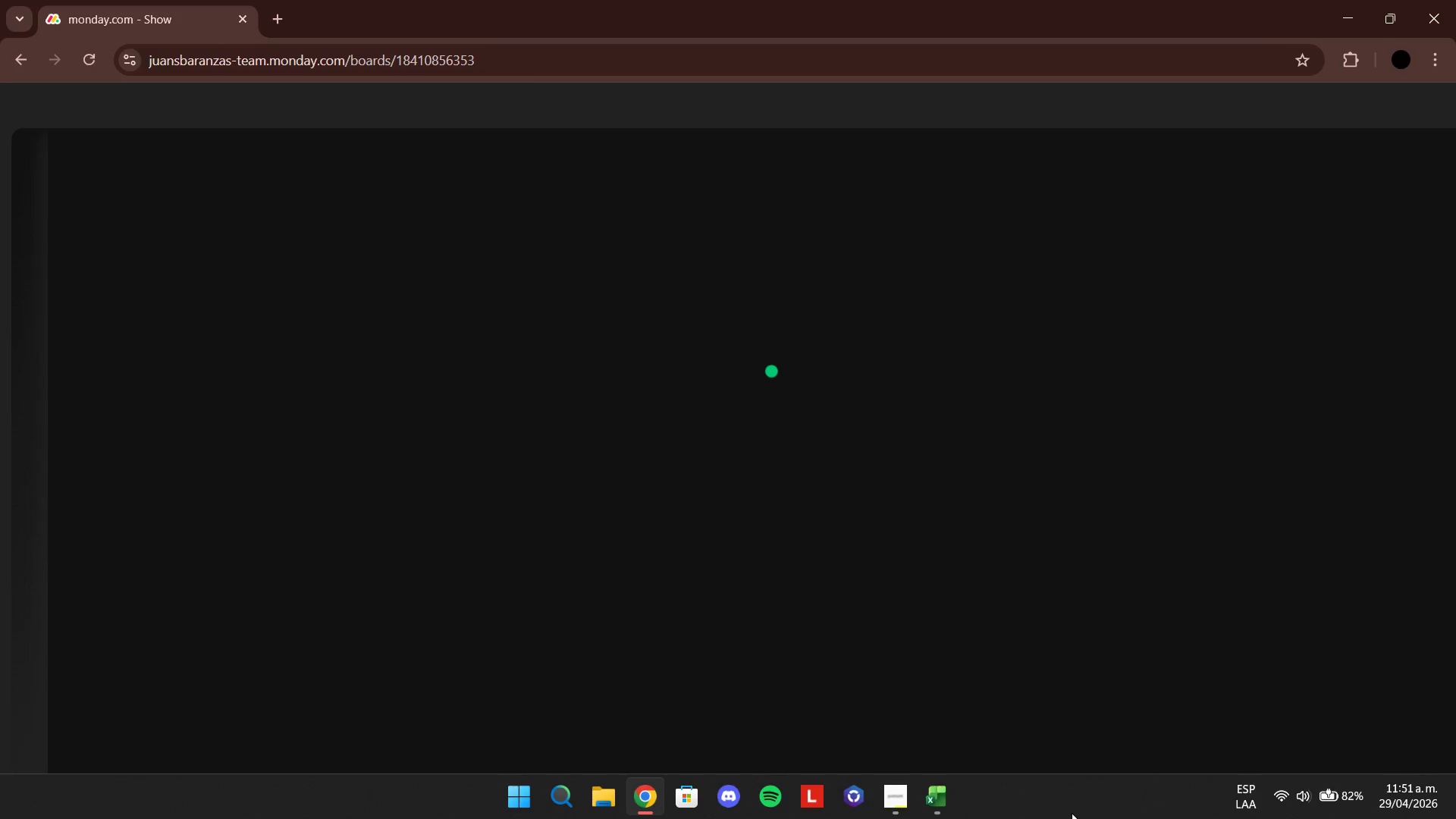 
mouse_move([911, 566])
 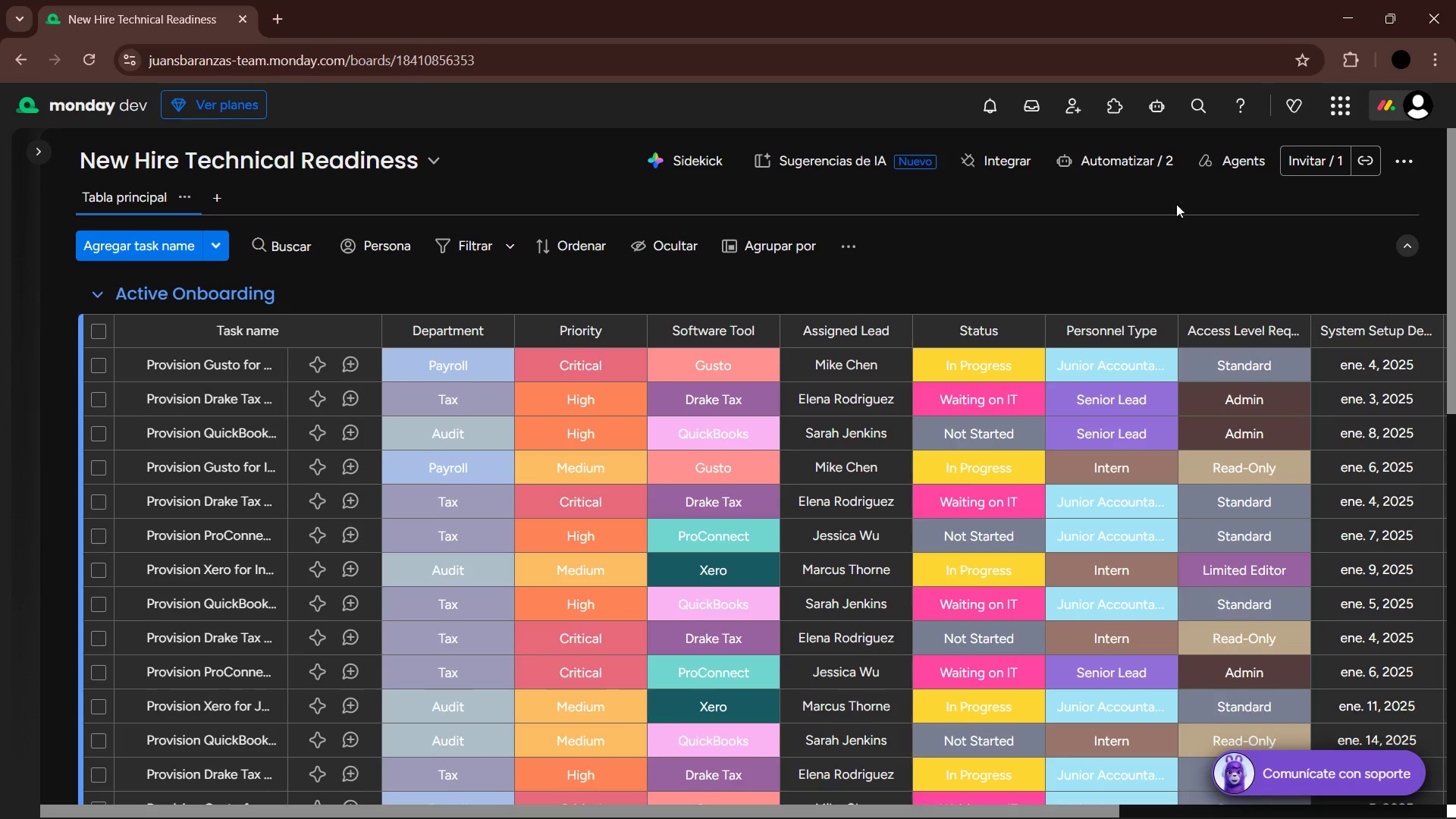 
left_click([1134, 164])
 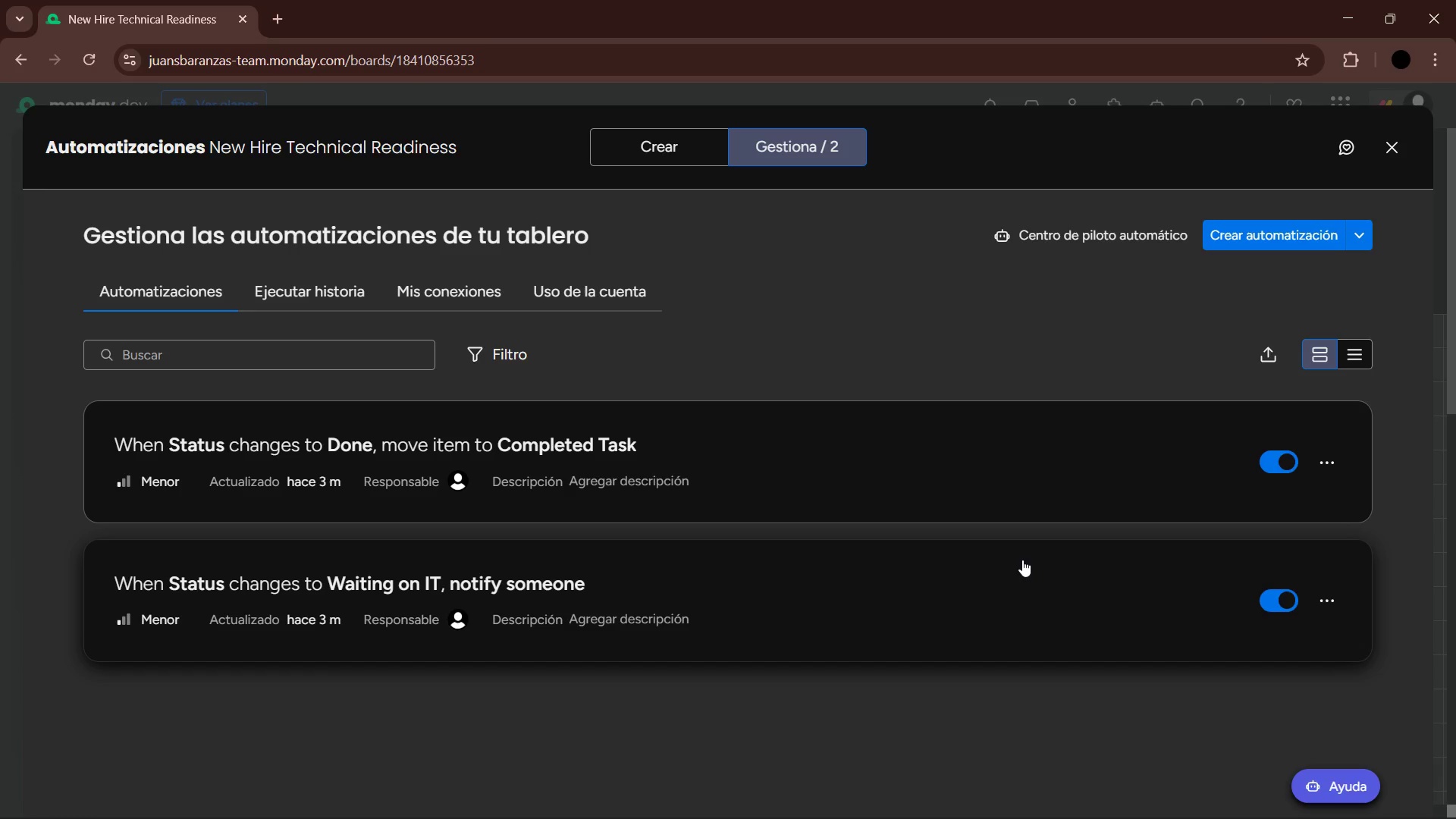 
wait(15.84)
 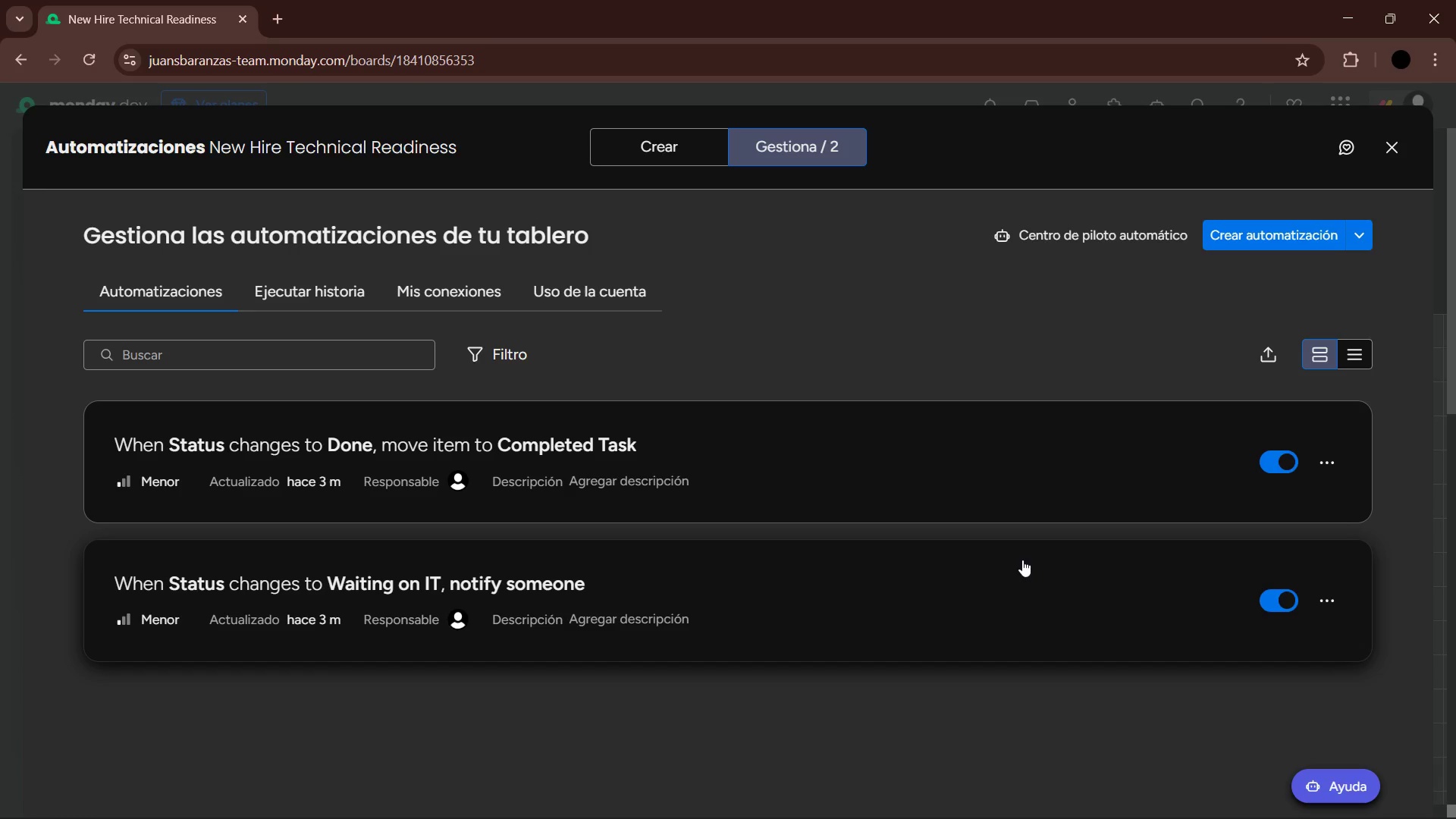 
left_click([400, 300])
 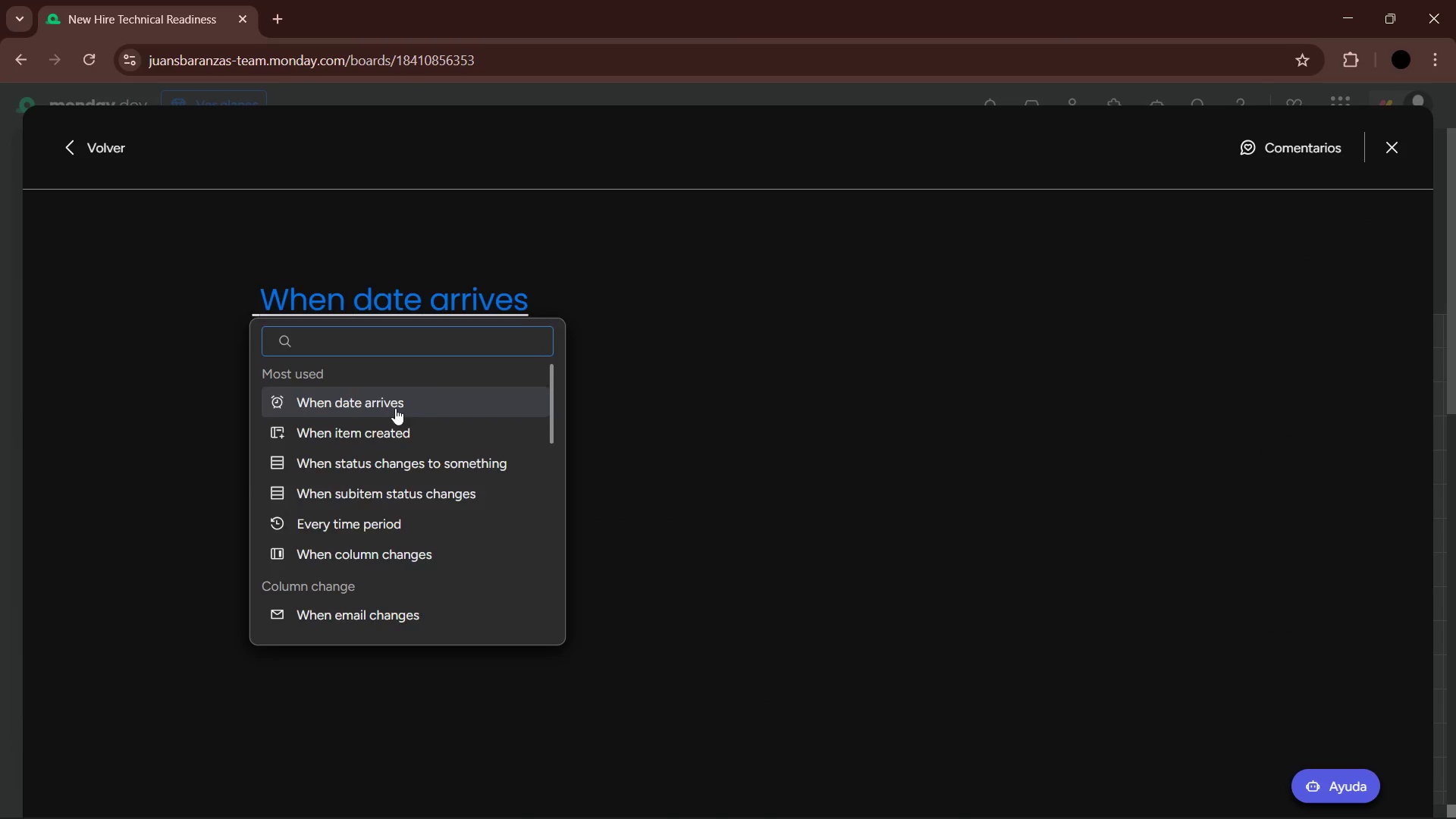 
left_click([323, 304])
 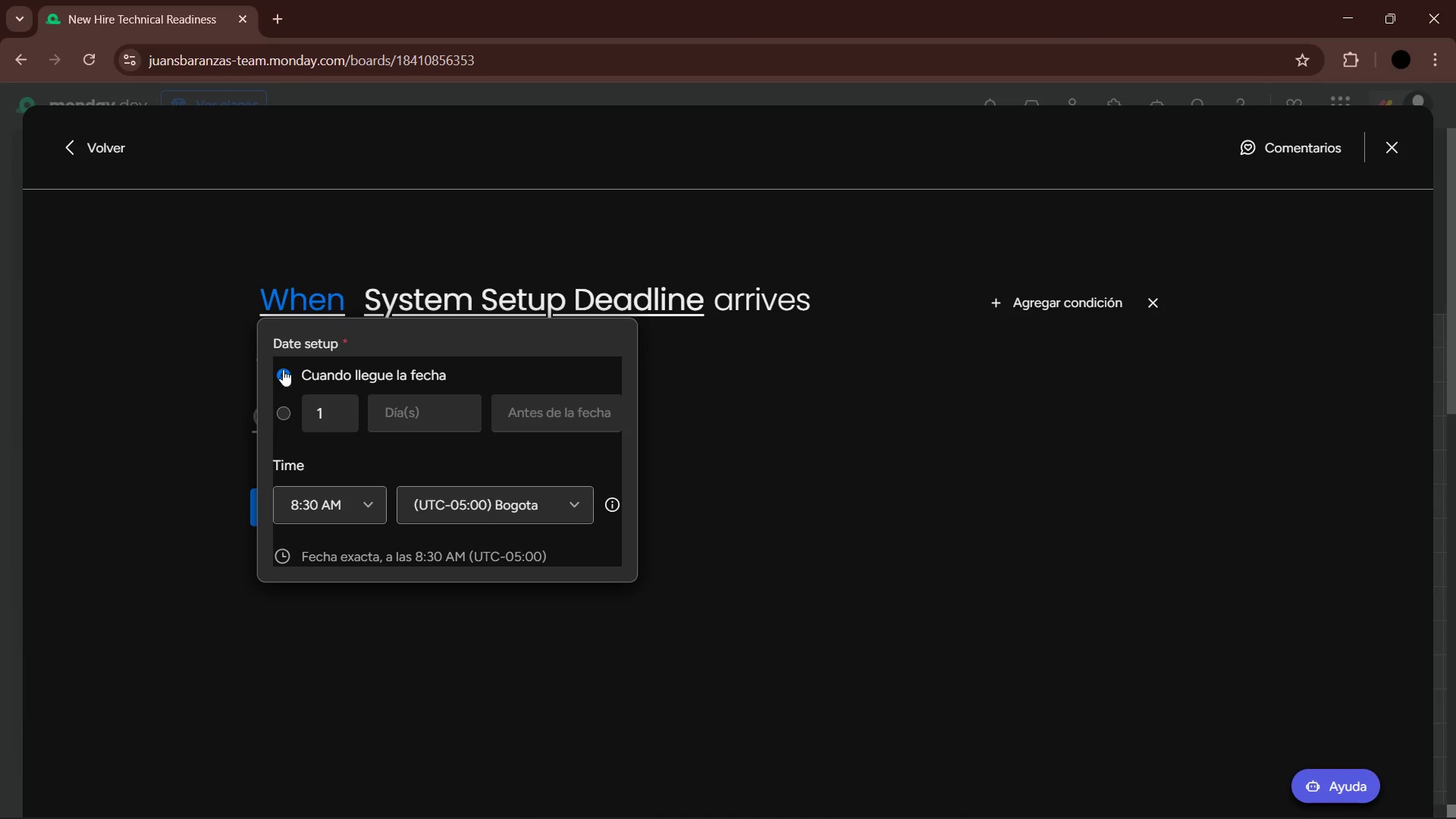 
left_click([118, 384])
 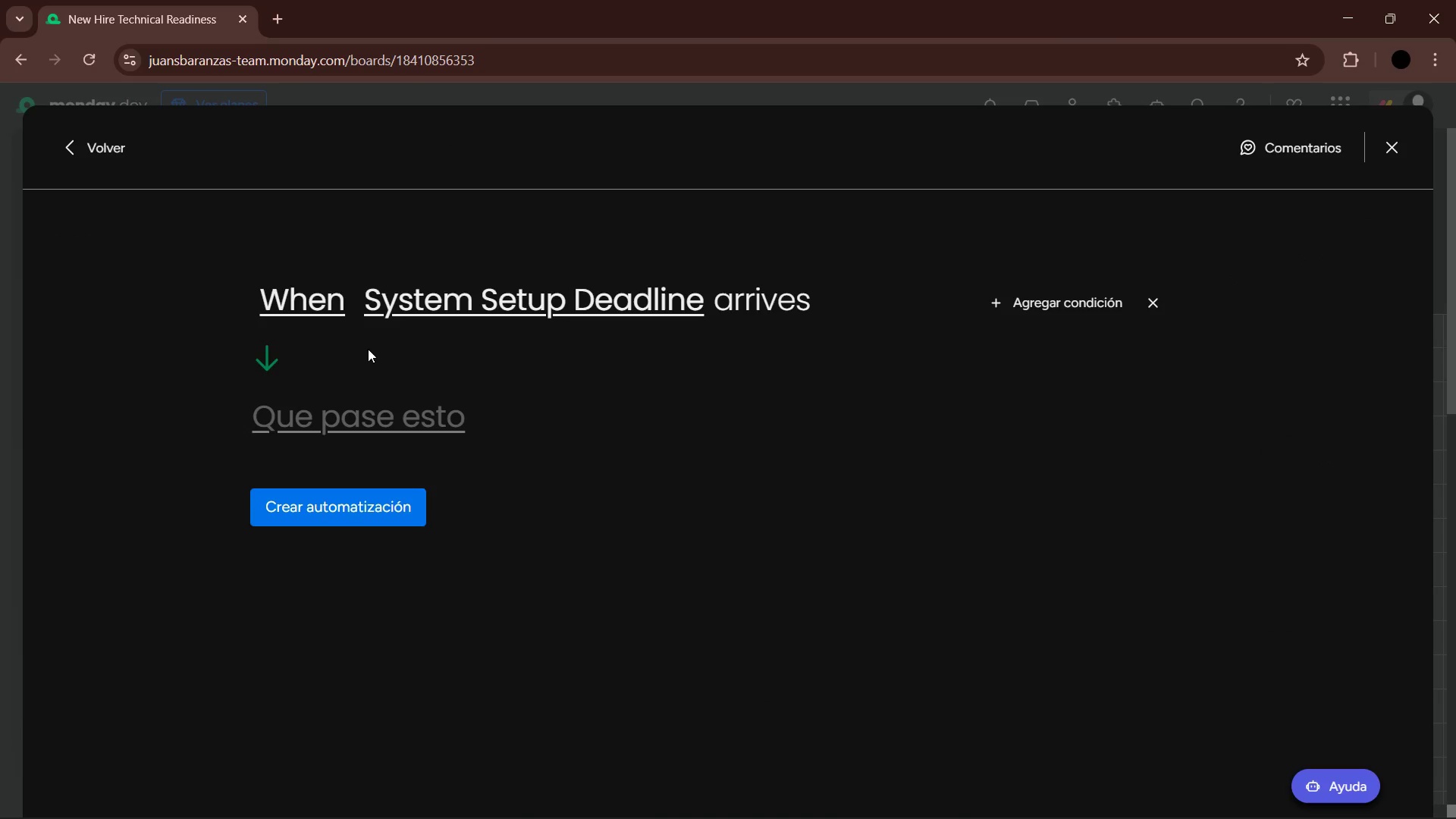 
left_click([362, 418])
 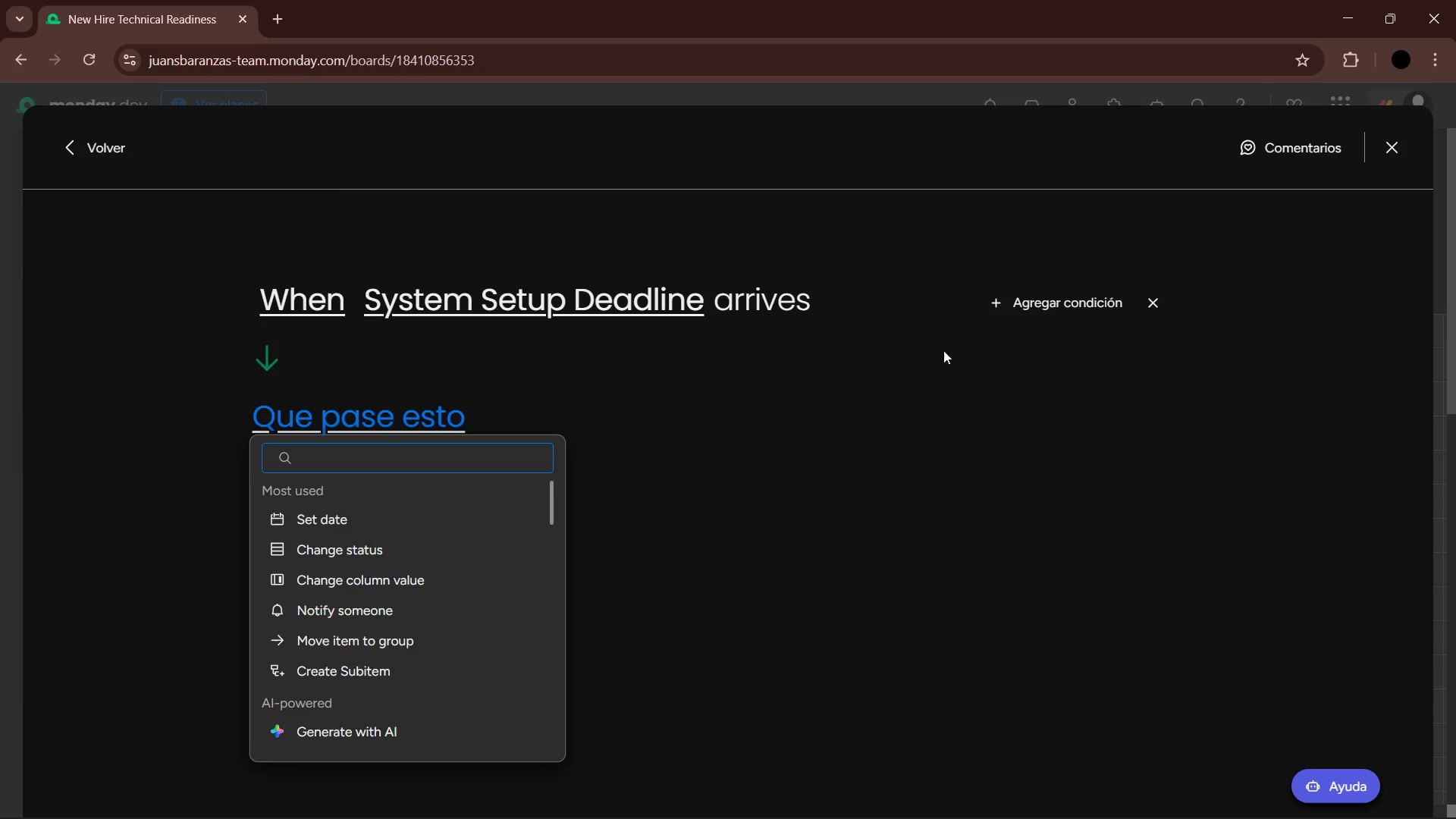 
double_click([1083, 286])
 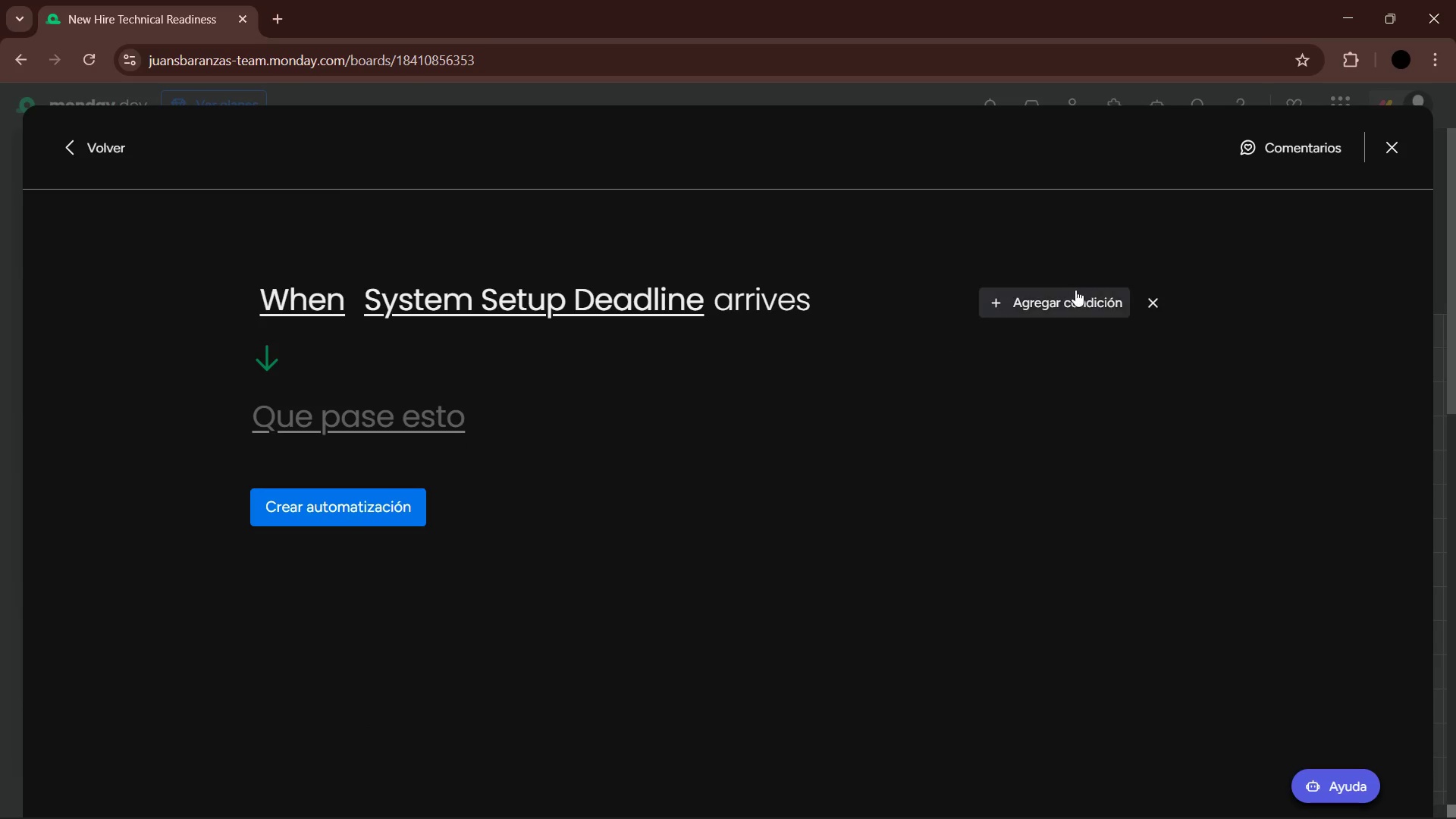 
triple_click([1075, 290])
 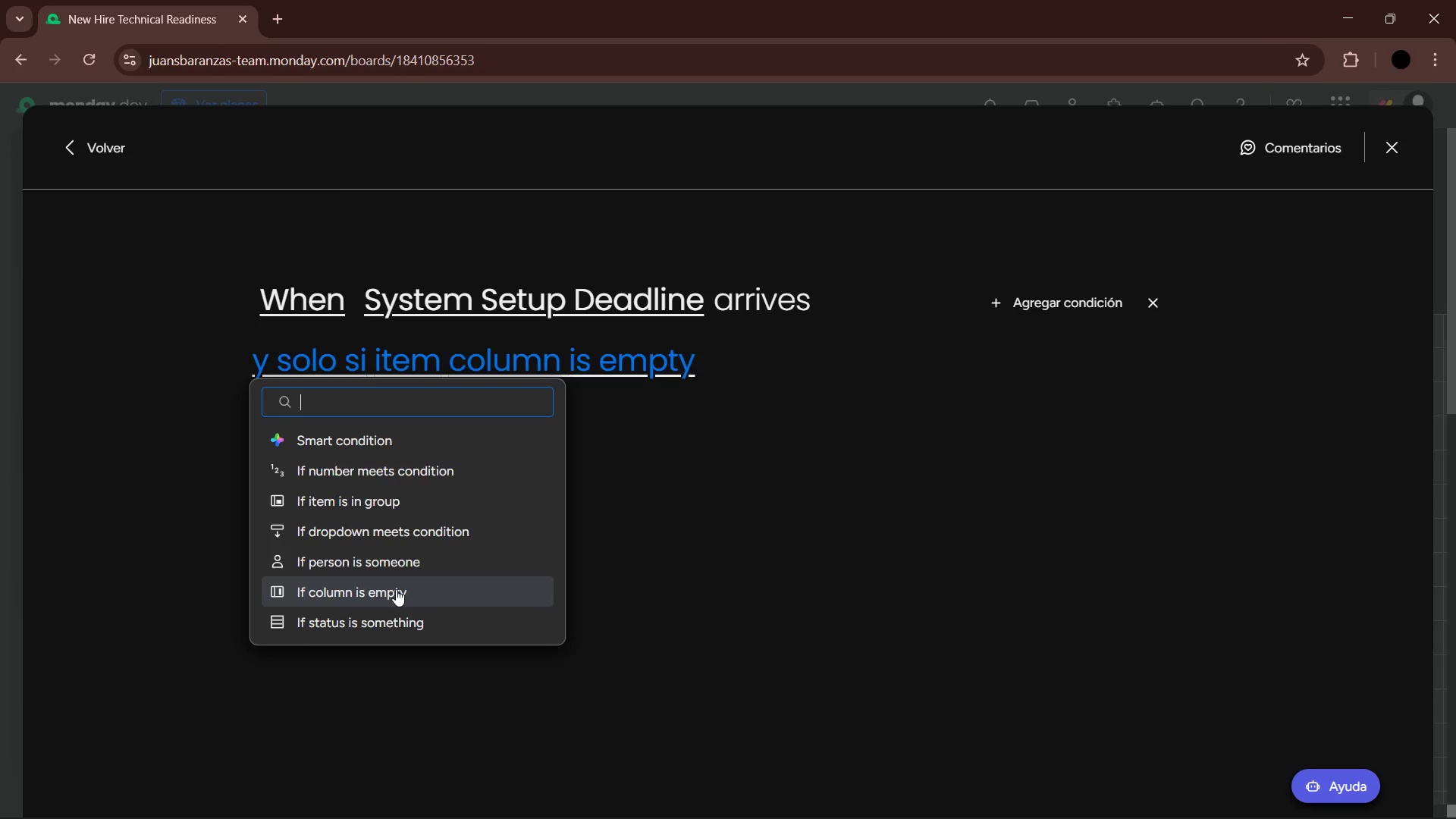 
left_click([401, 618])
 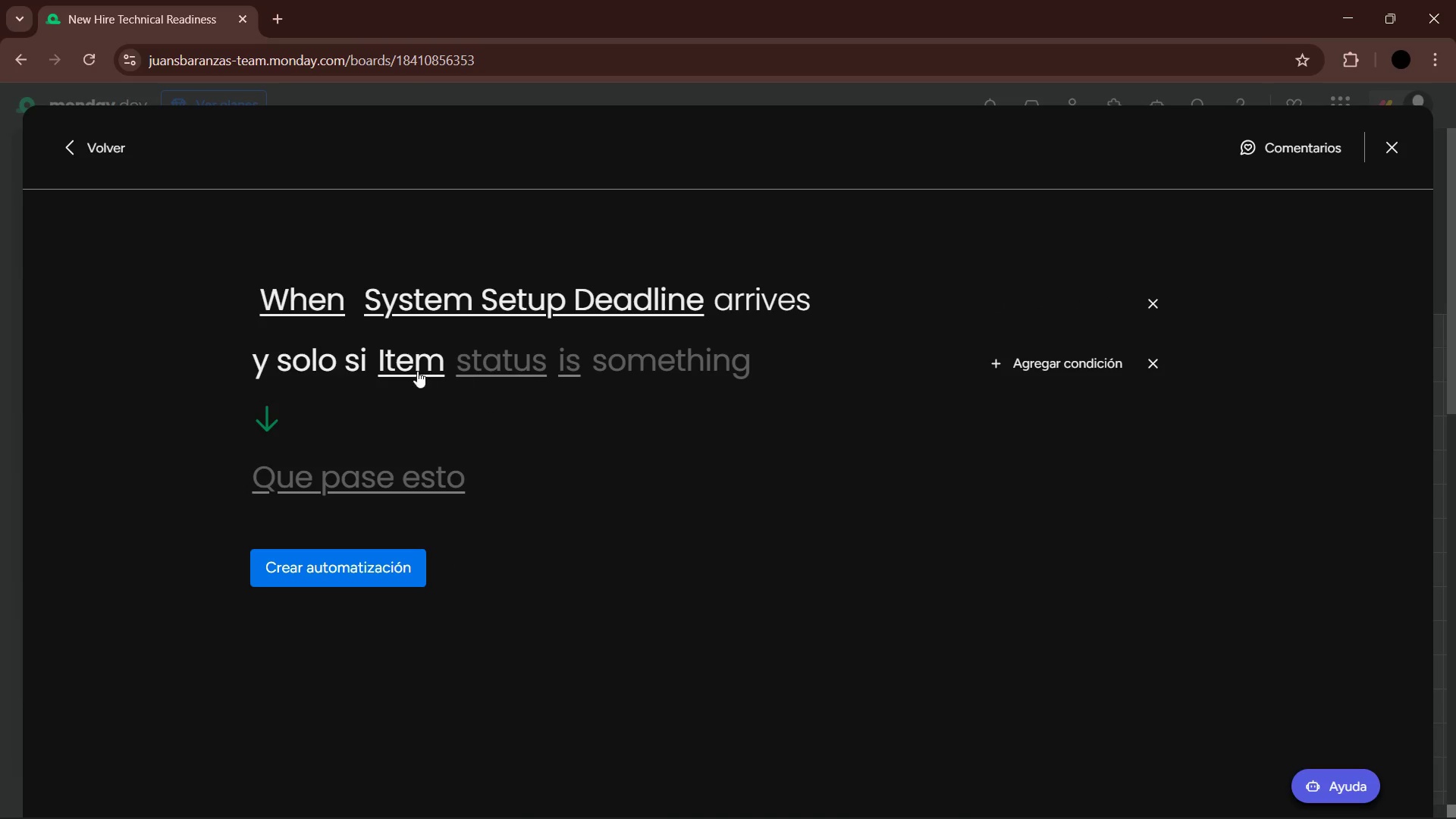 
left_click([534, 361])
 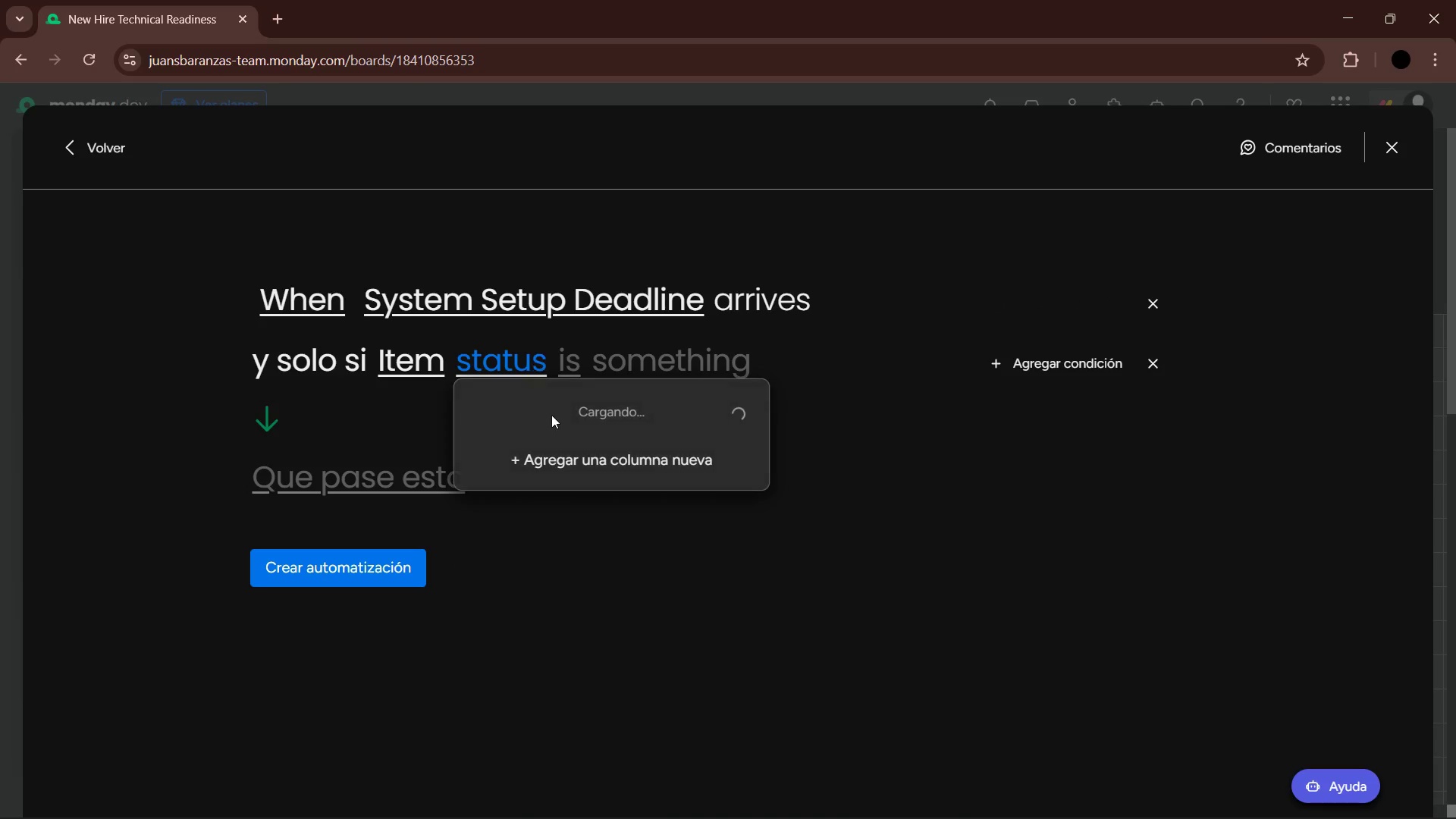 
mouse_move([552, 456])
 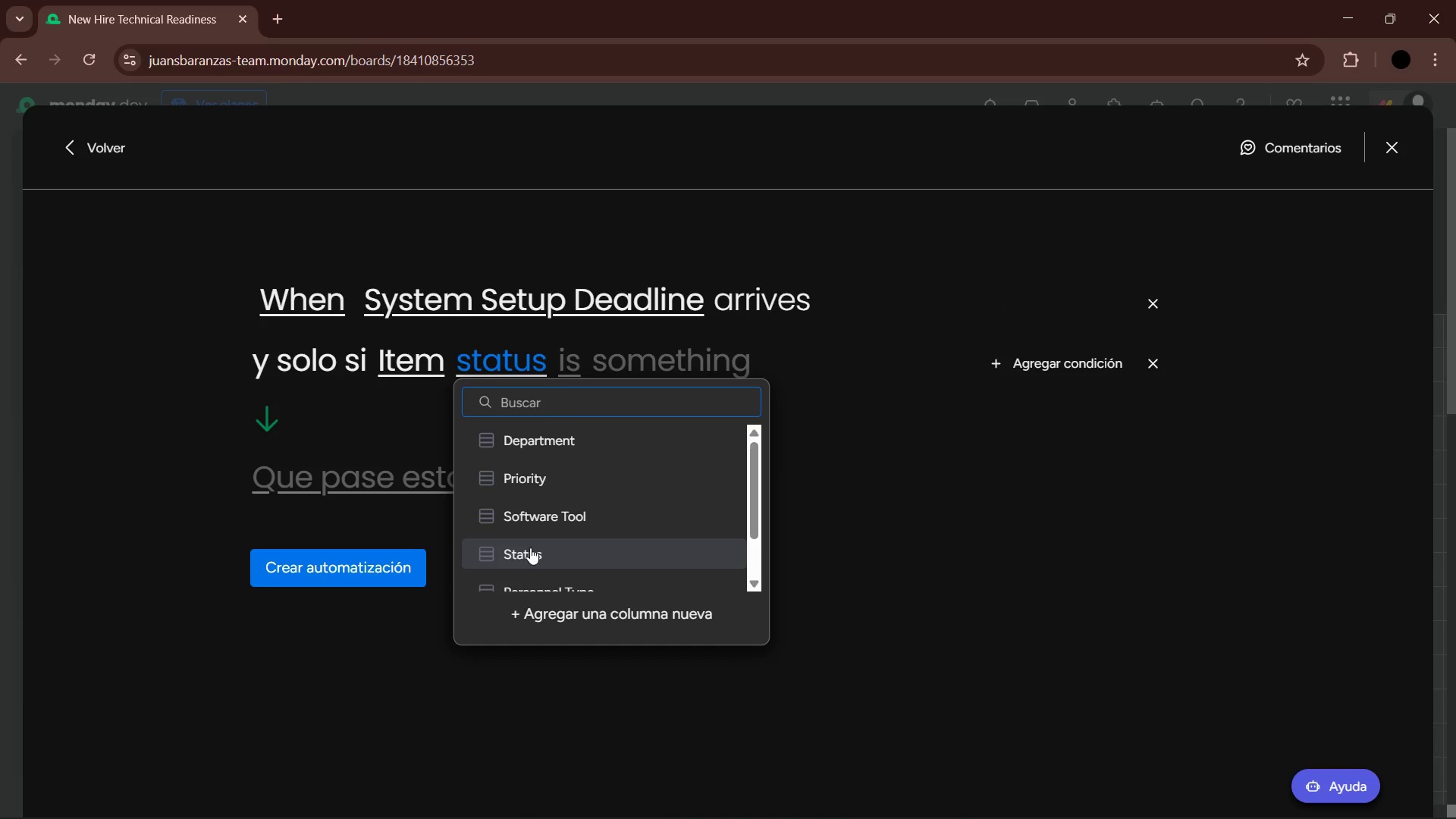 
left_click([532, 551])
 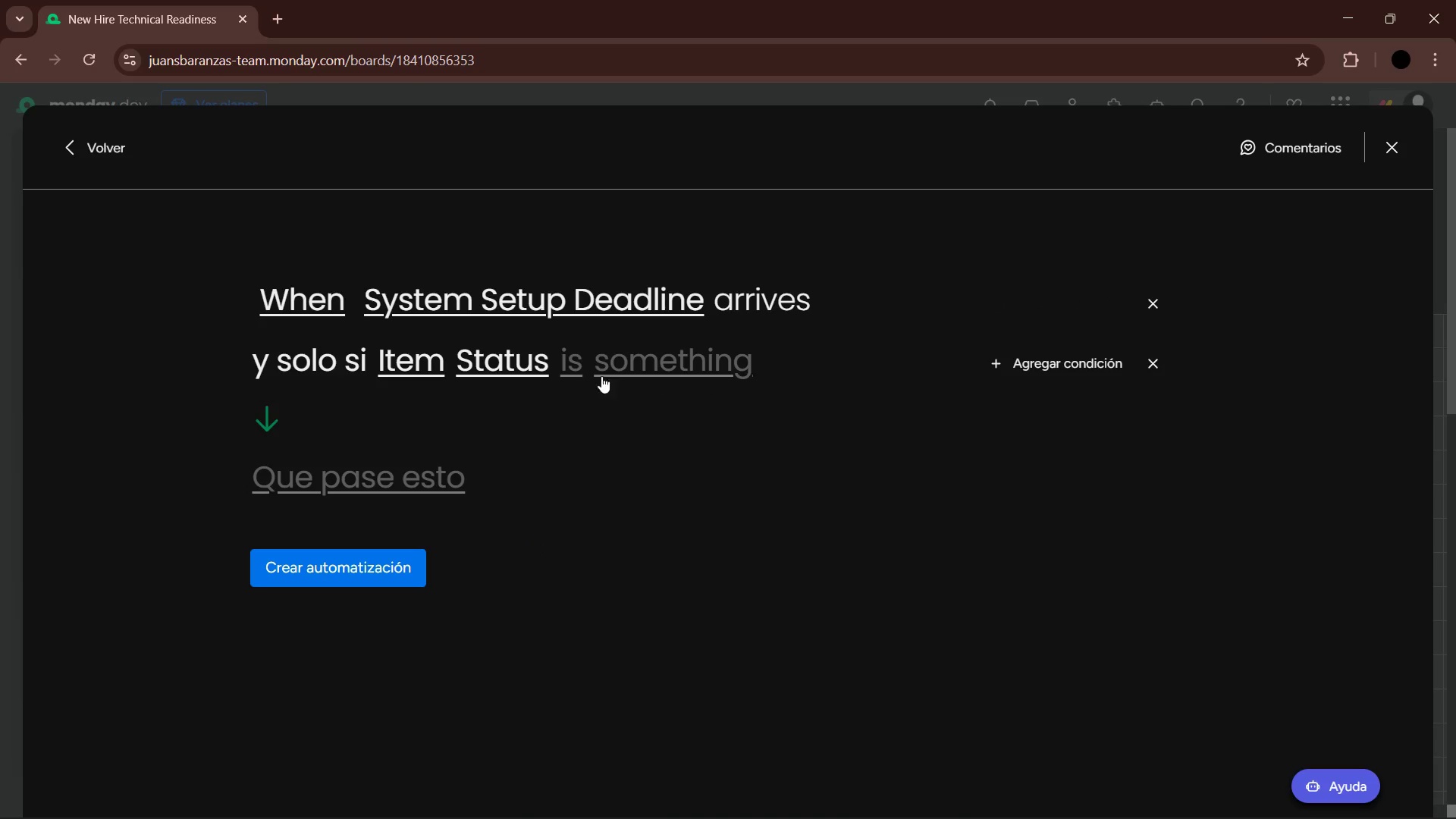 
left_click([583, 362])
 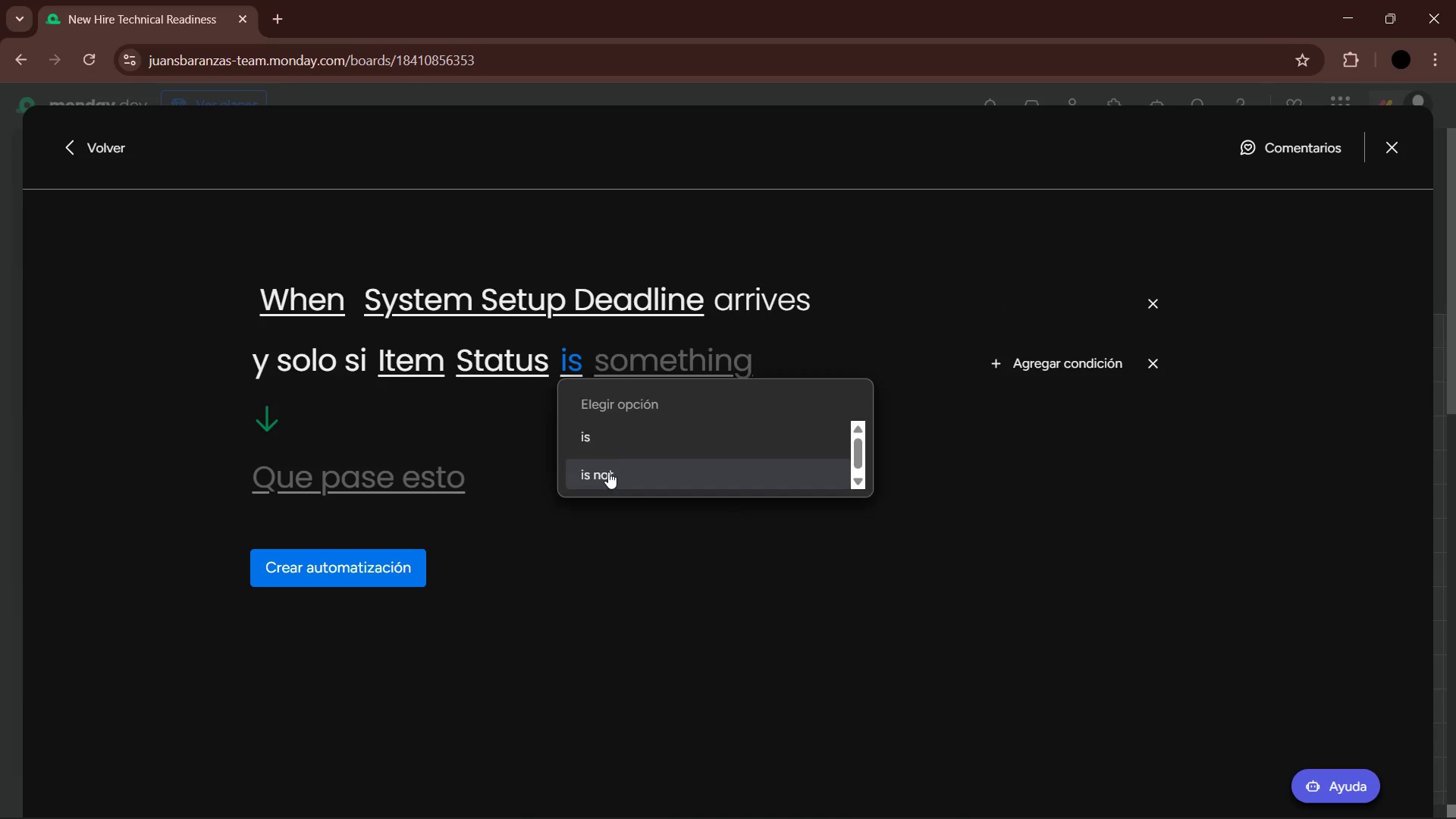 
double_click([669, 369])
 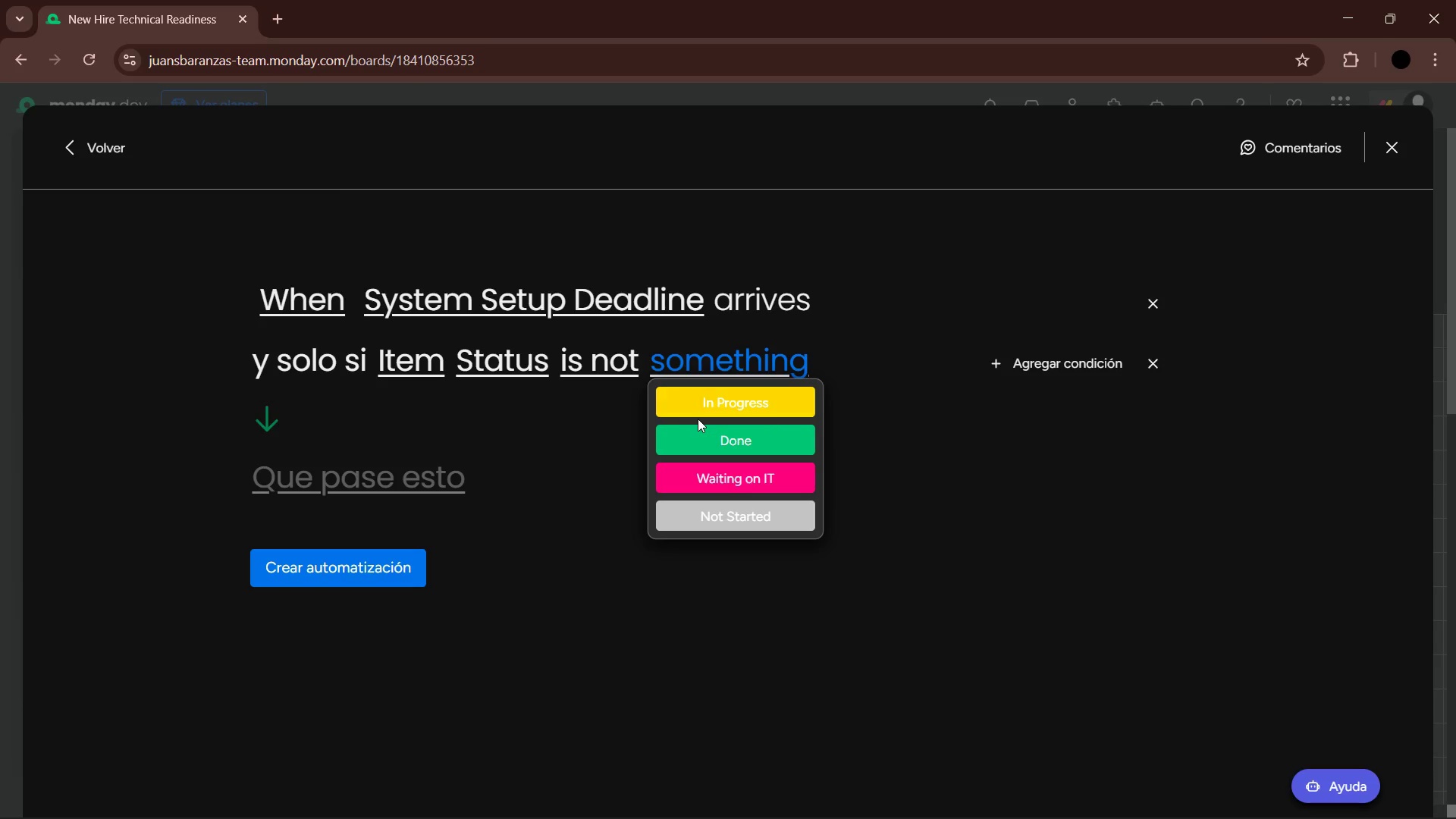 
left_click([719, 441])
 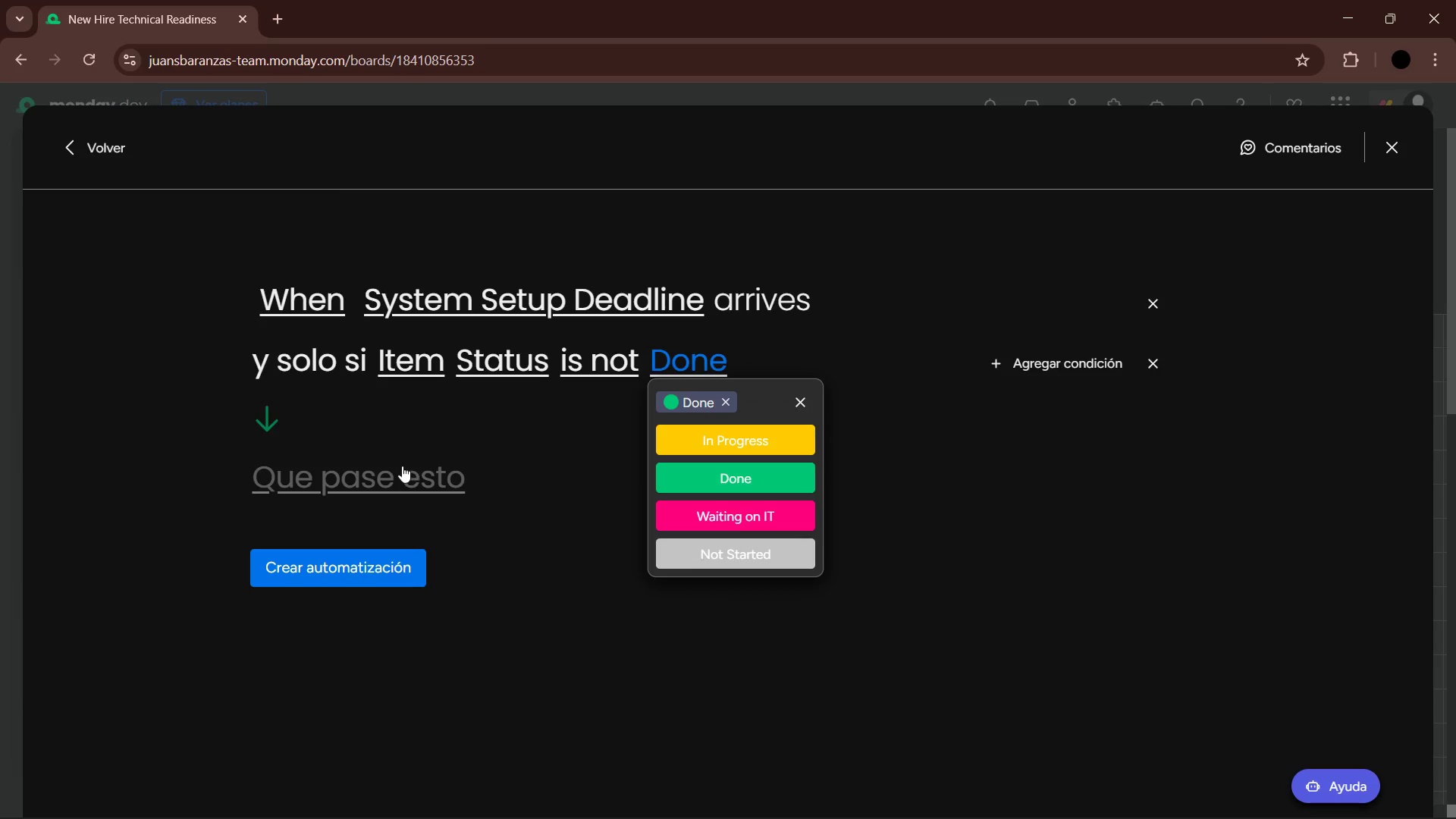 
left_click([397, 467])
 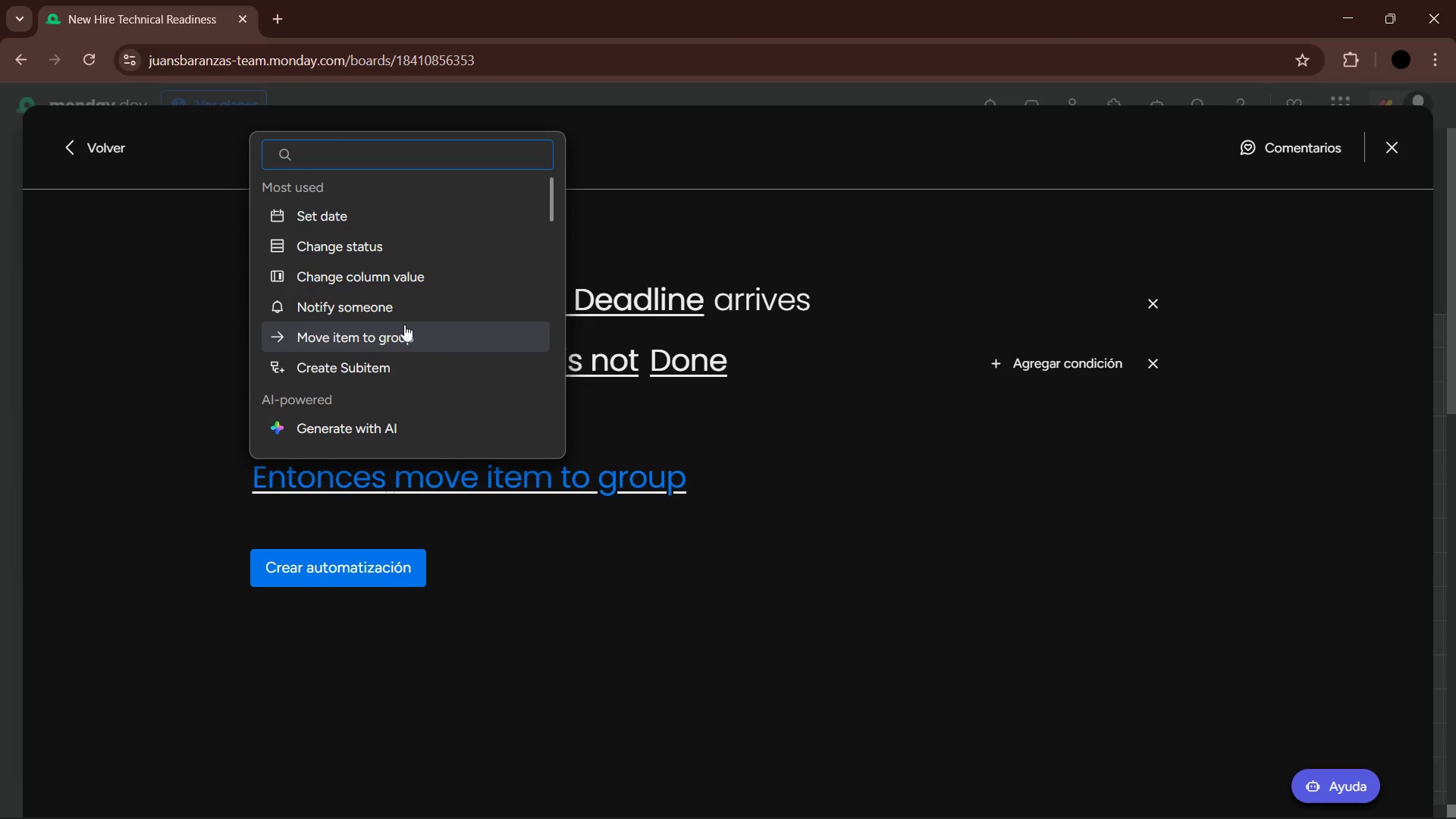 
left_click([391, 297])
 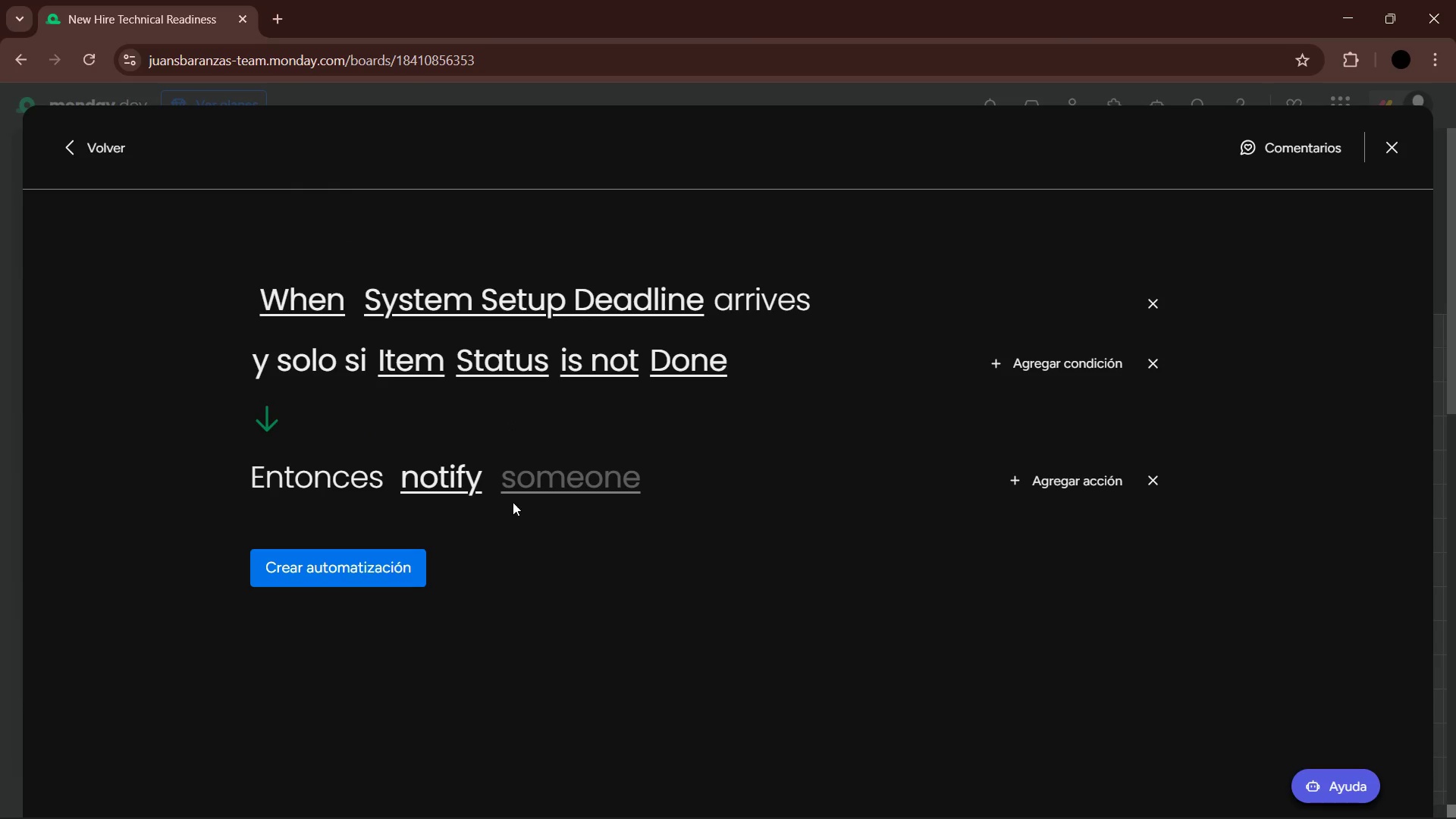 
left_click([552, 484])
 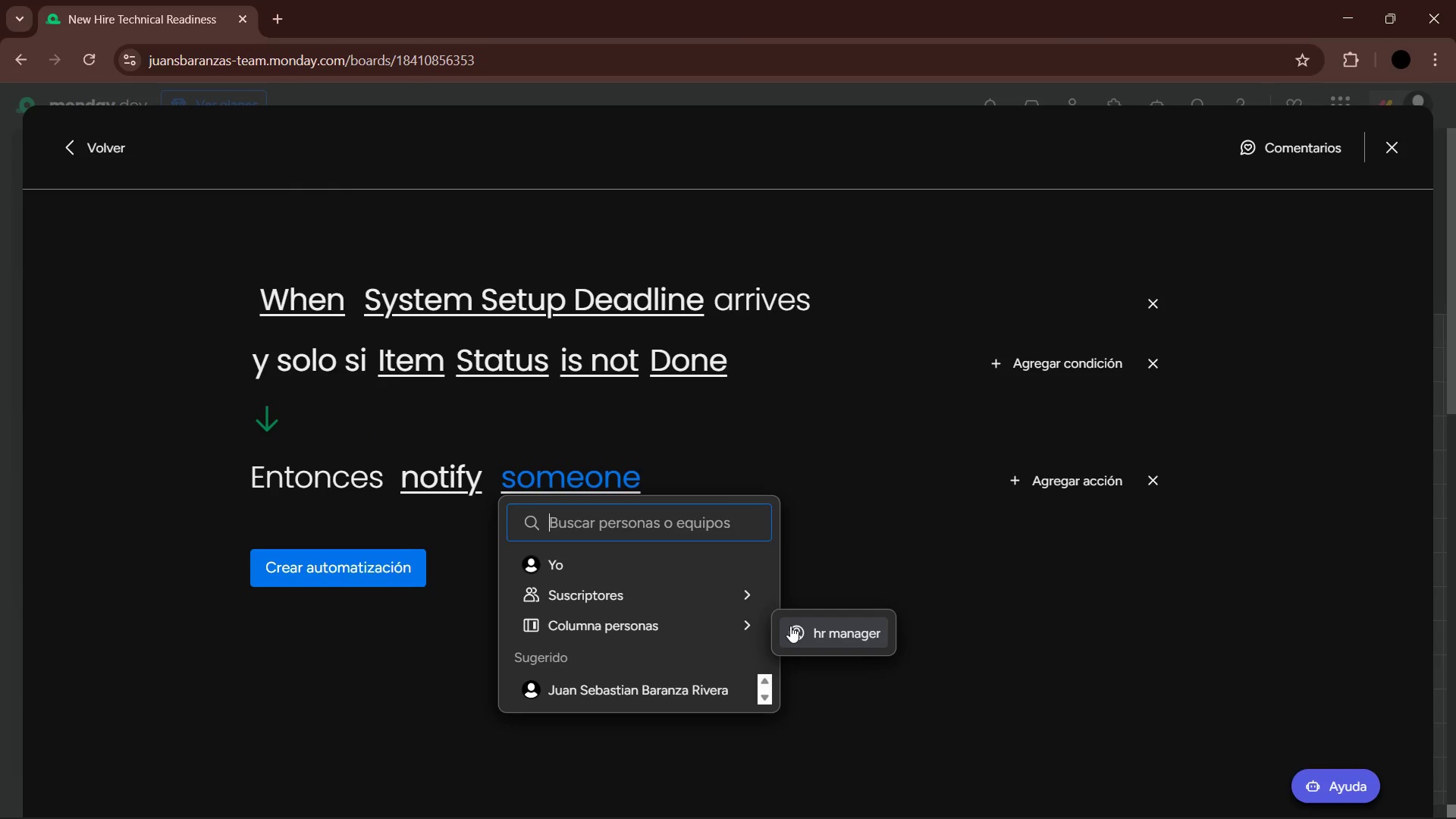 
left_click([429, 477])
 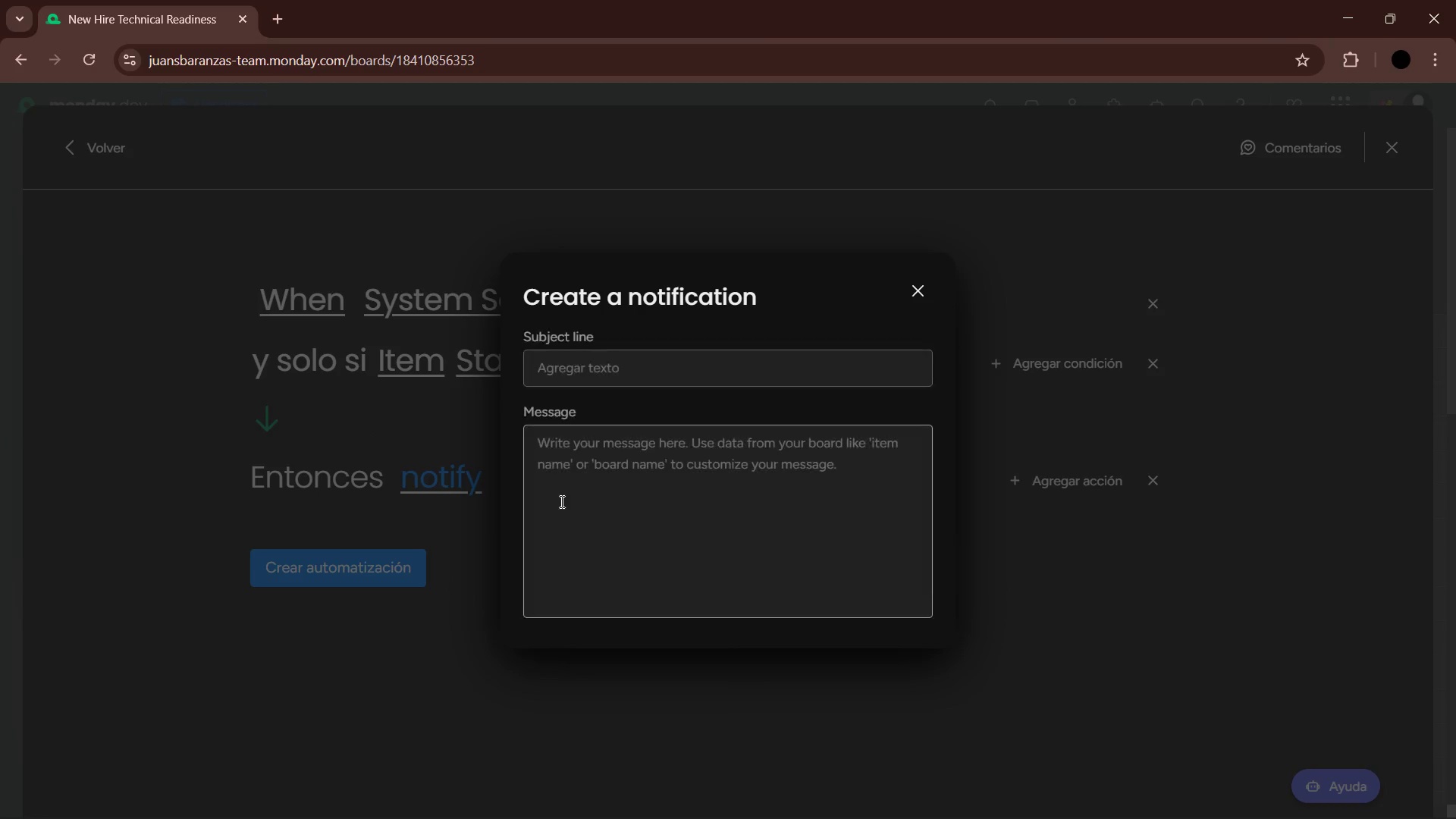 
left_click([676, 475])
 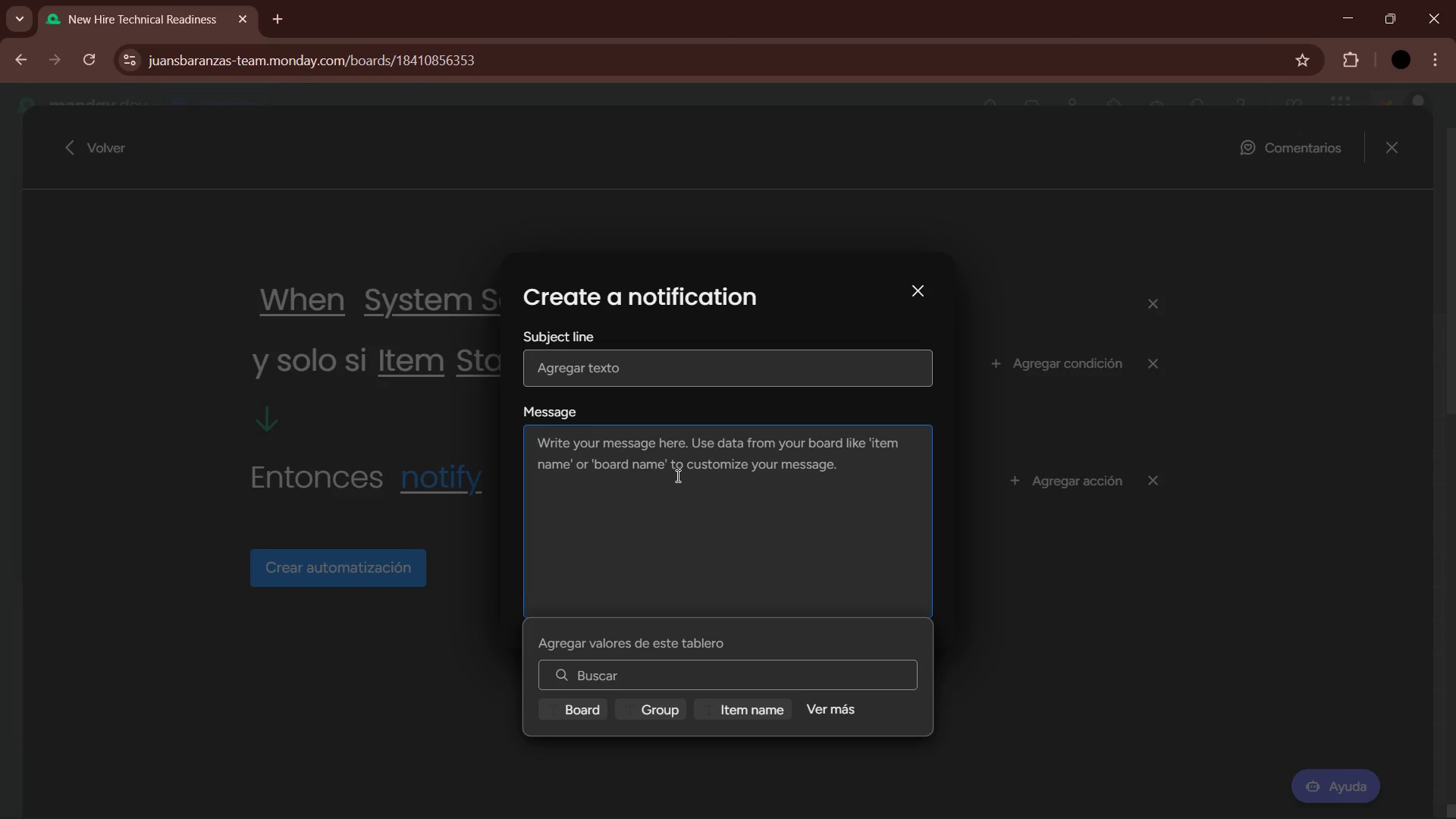 
wait(6.66)
 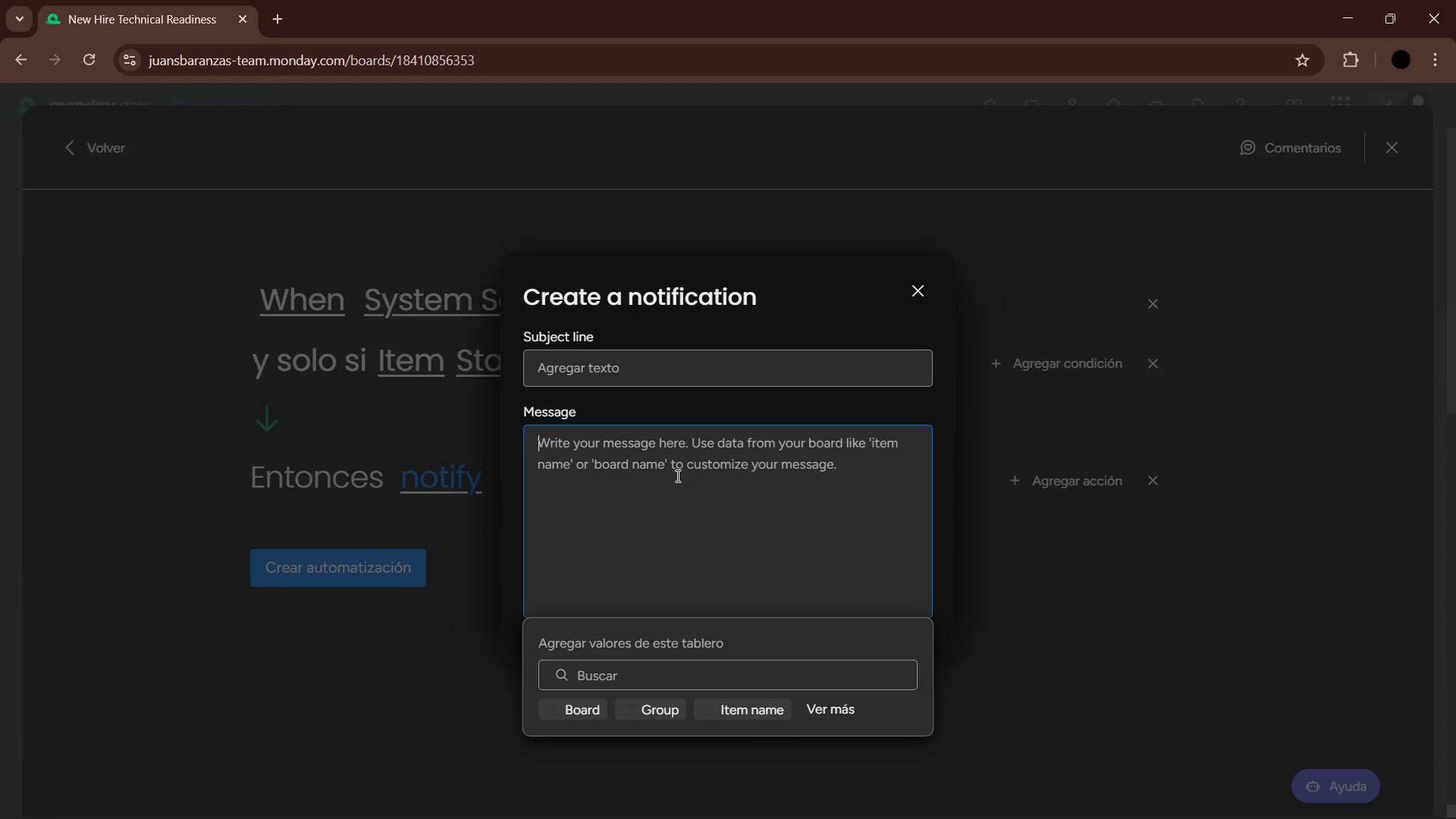 
type(Reminder!> )
 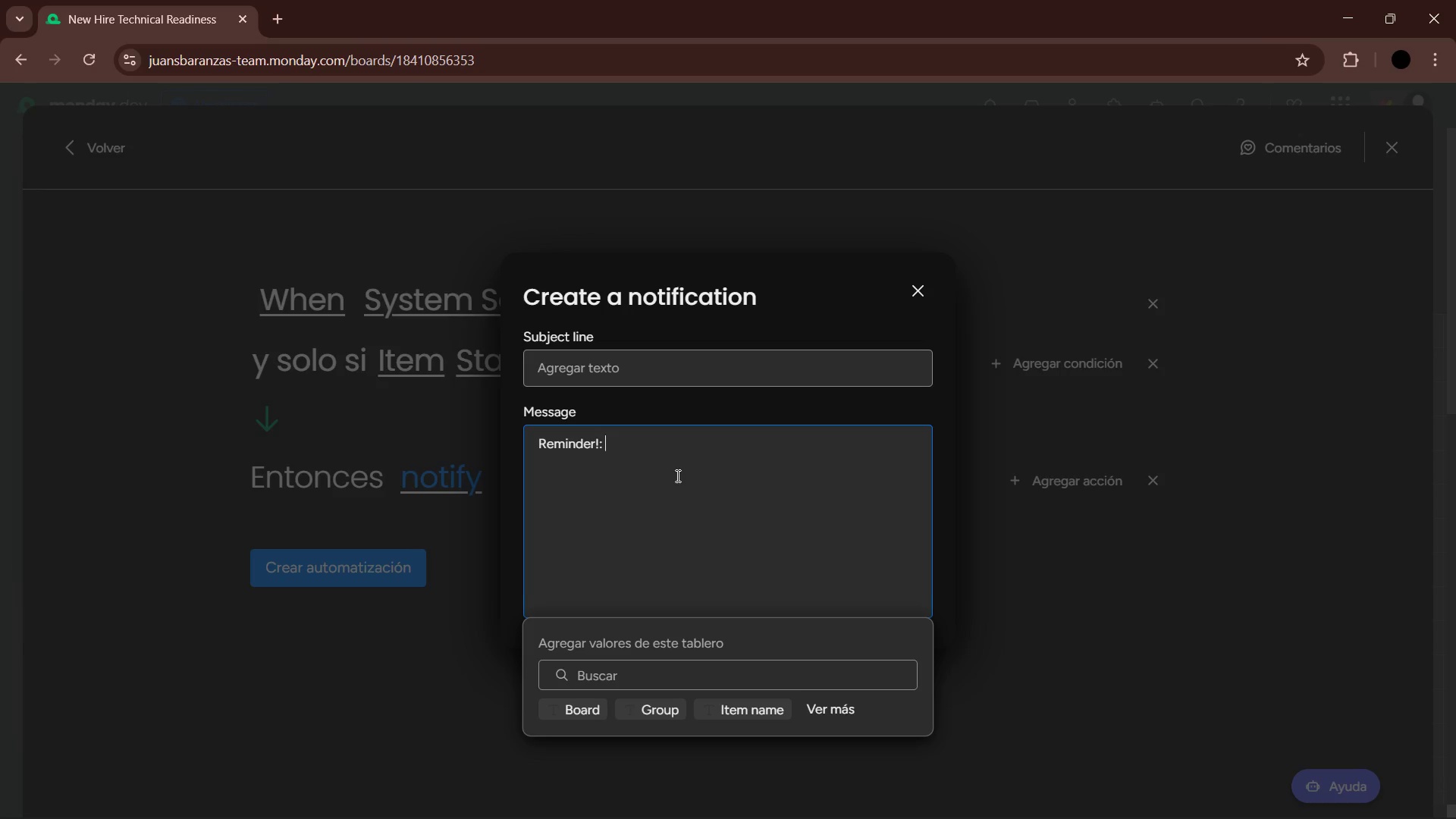 
type(The setup deadline for )
 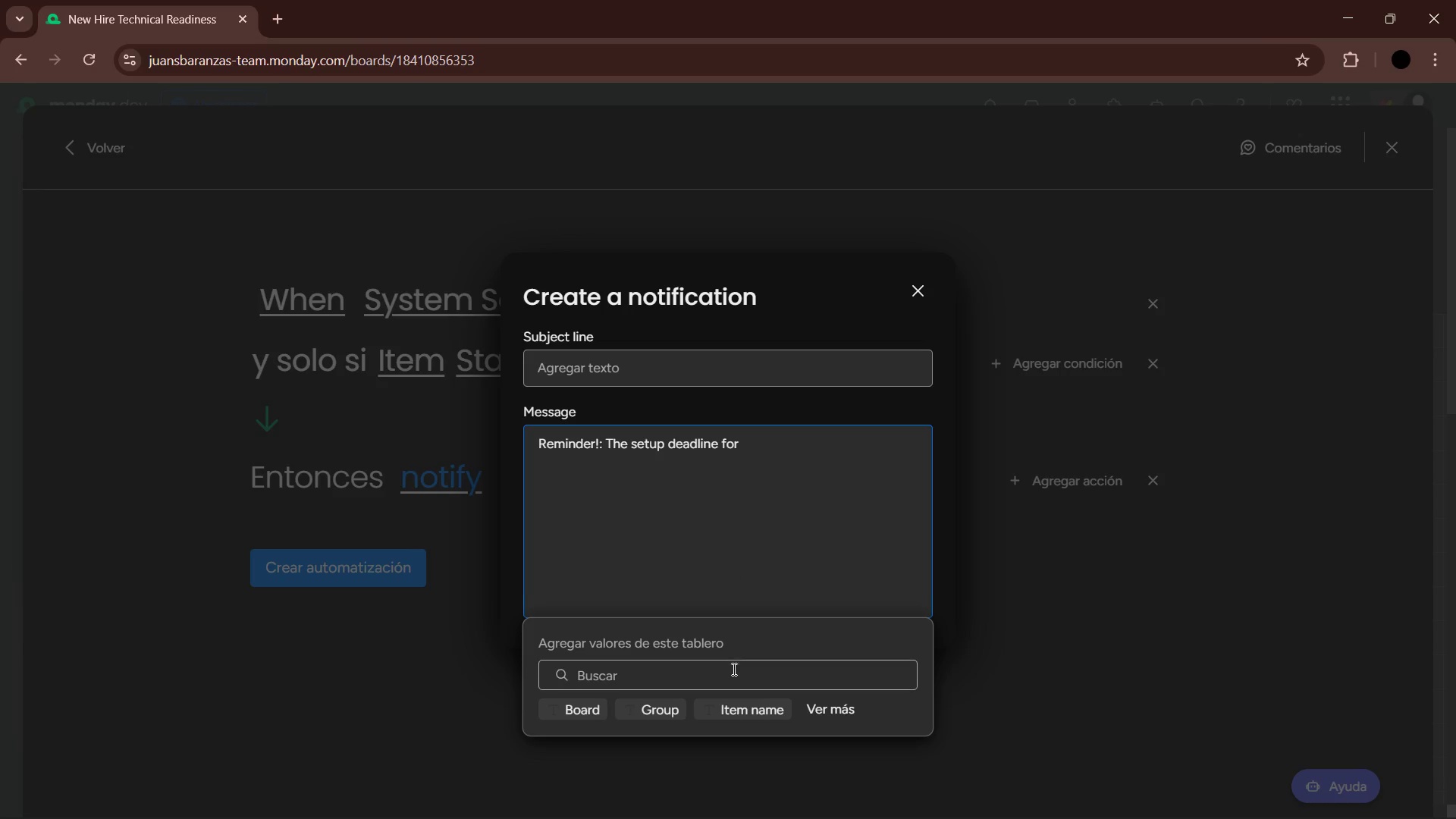 
left_click([756, 707])
 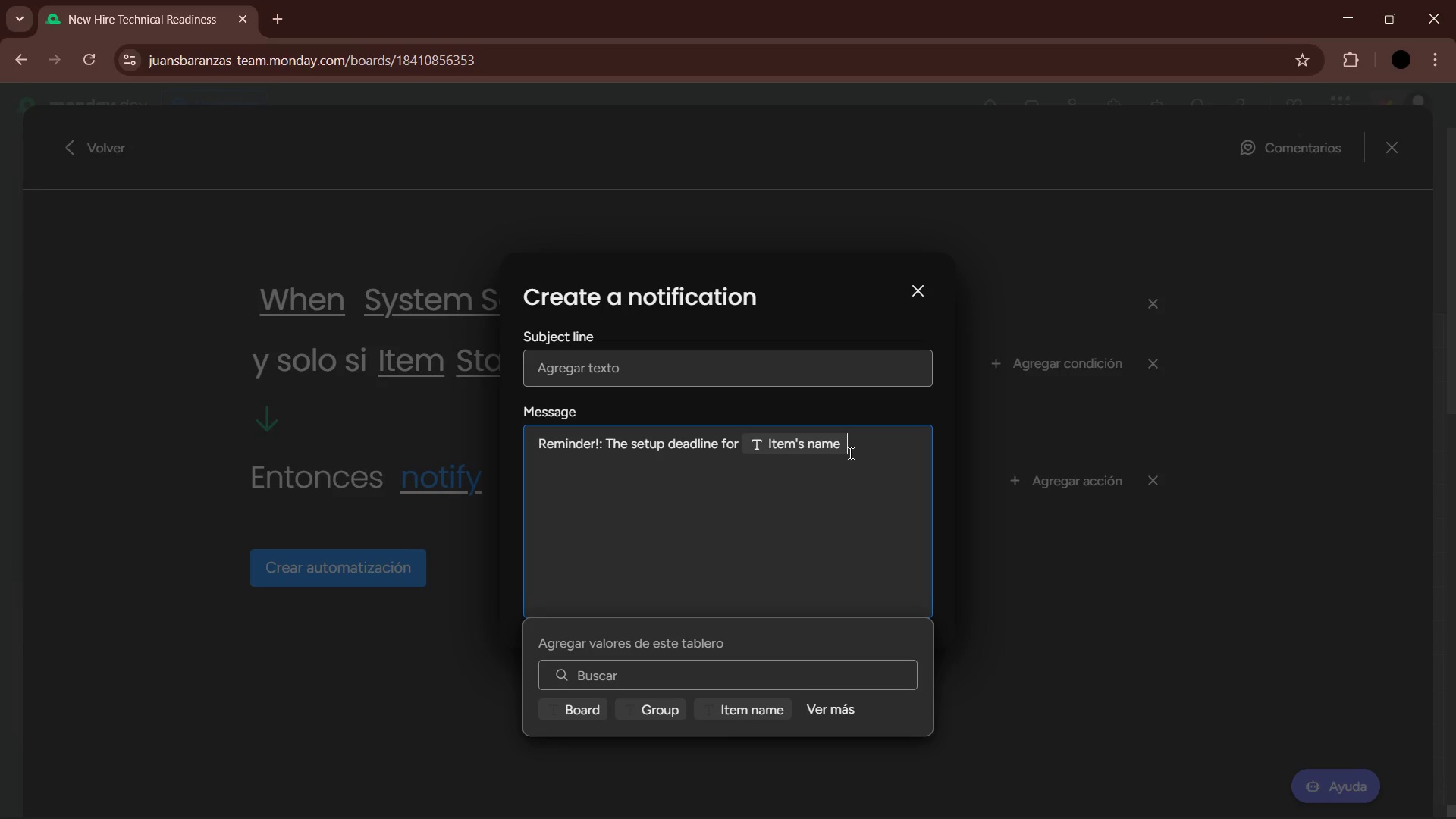 
type( is today, but the status is still not marked as Done. Please verify)
 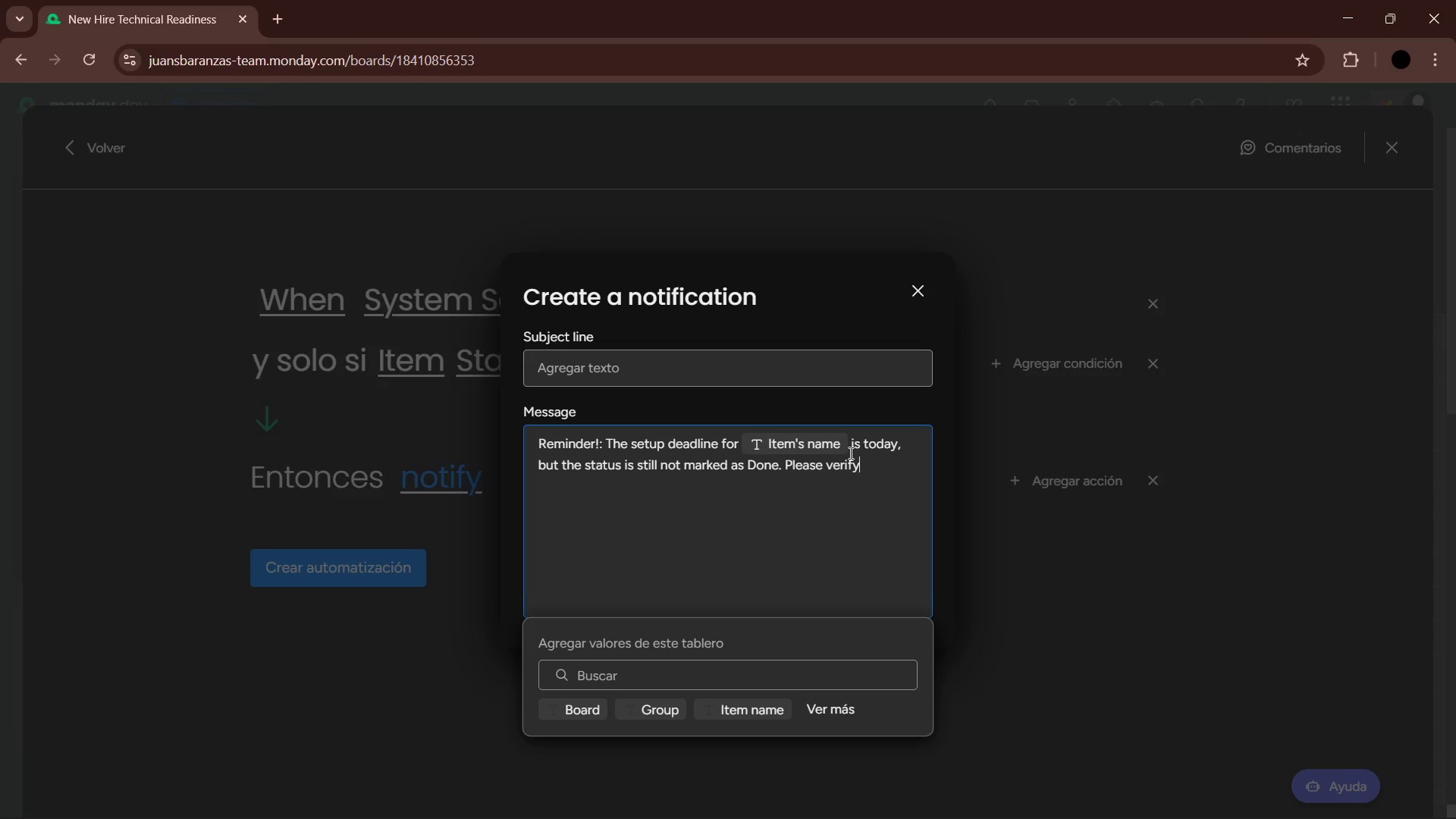 
wait(7.64)
 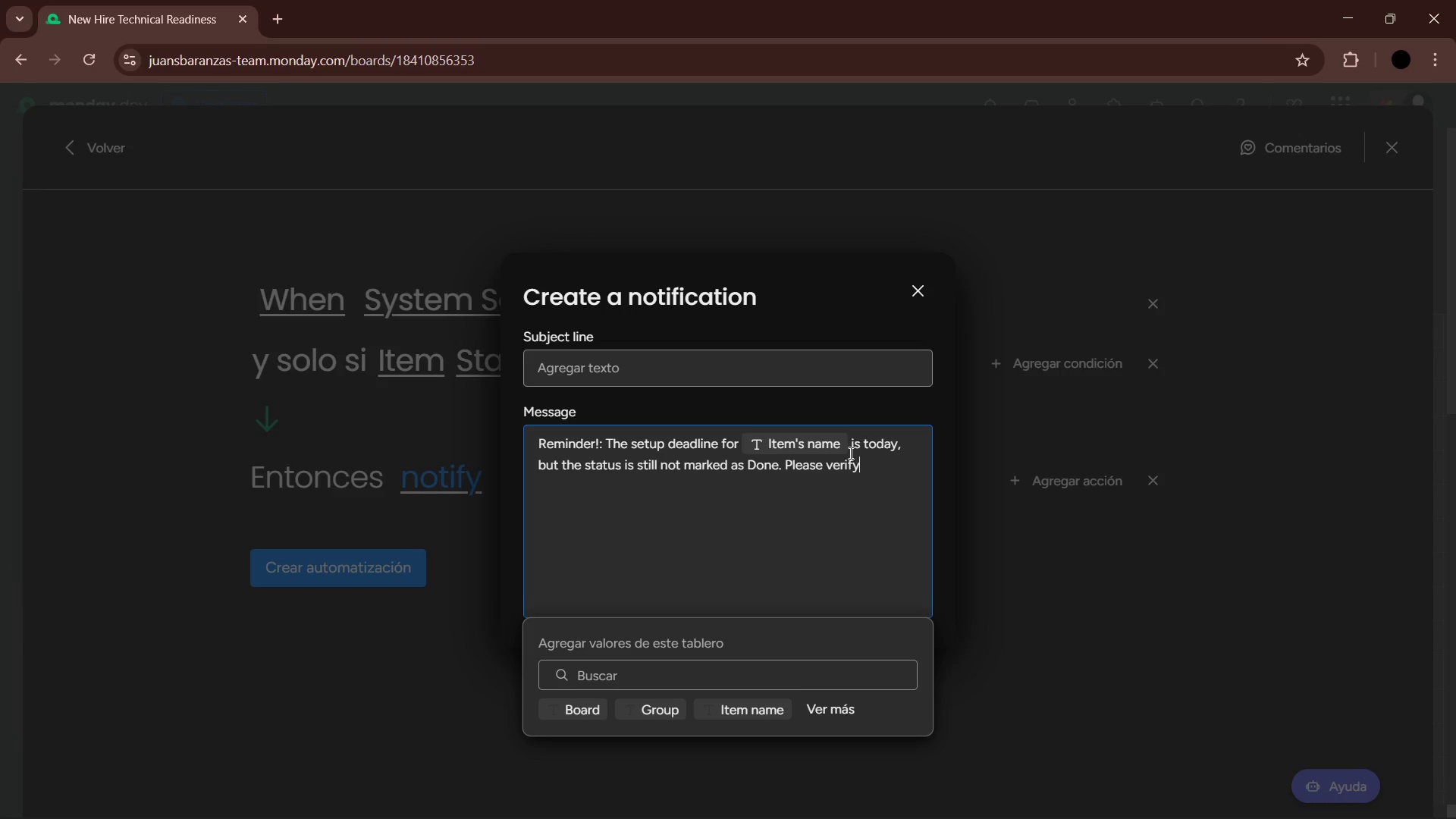 
type( the technical access for this )
 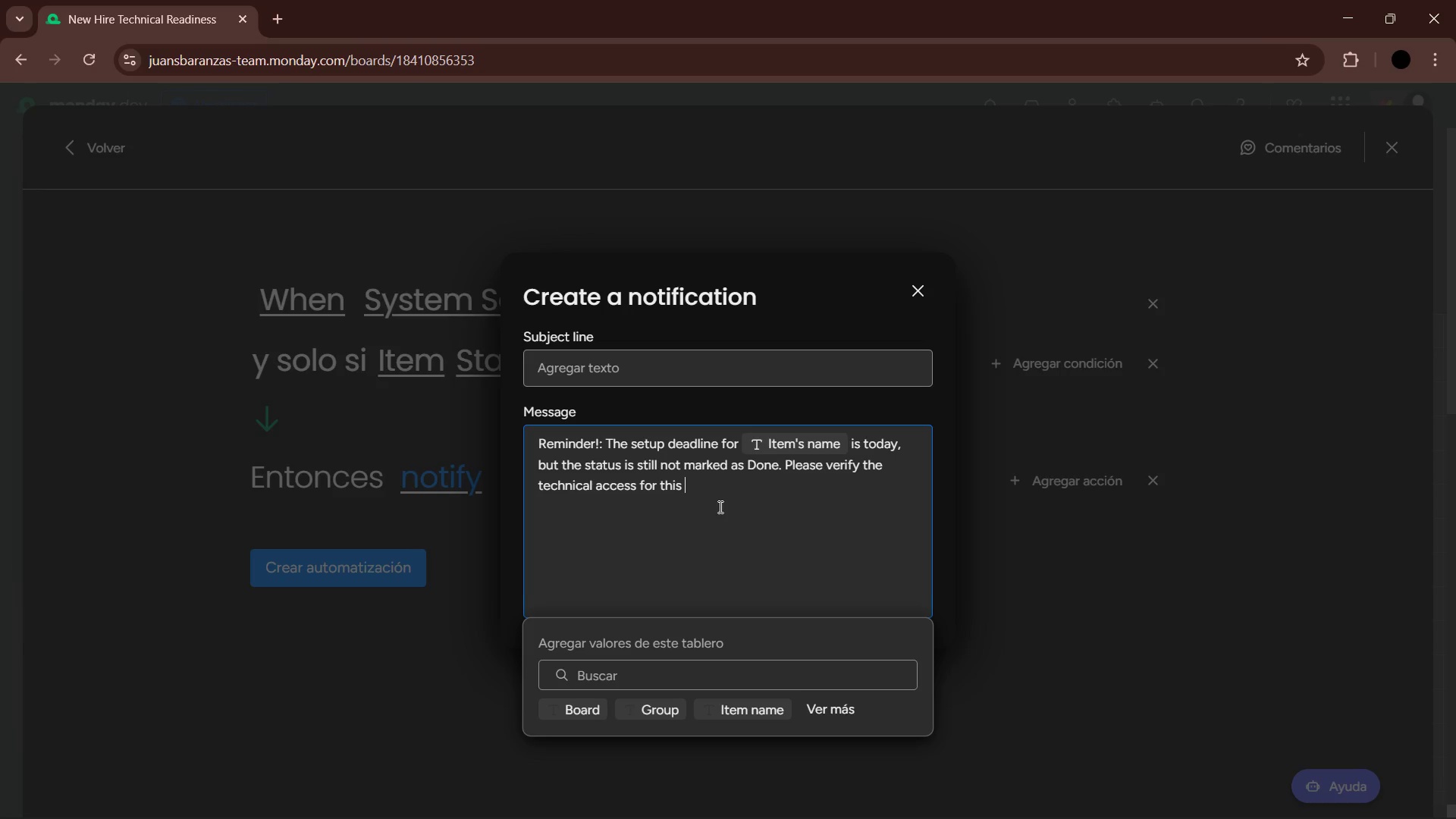 
left_click([690, 492])
 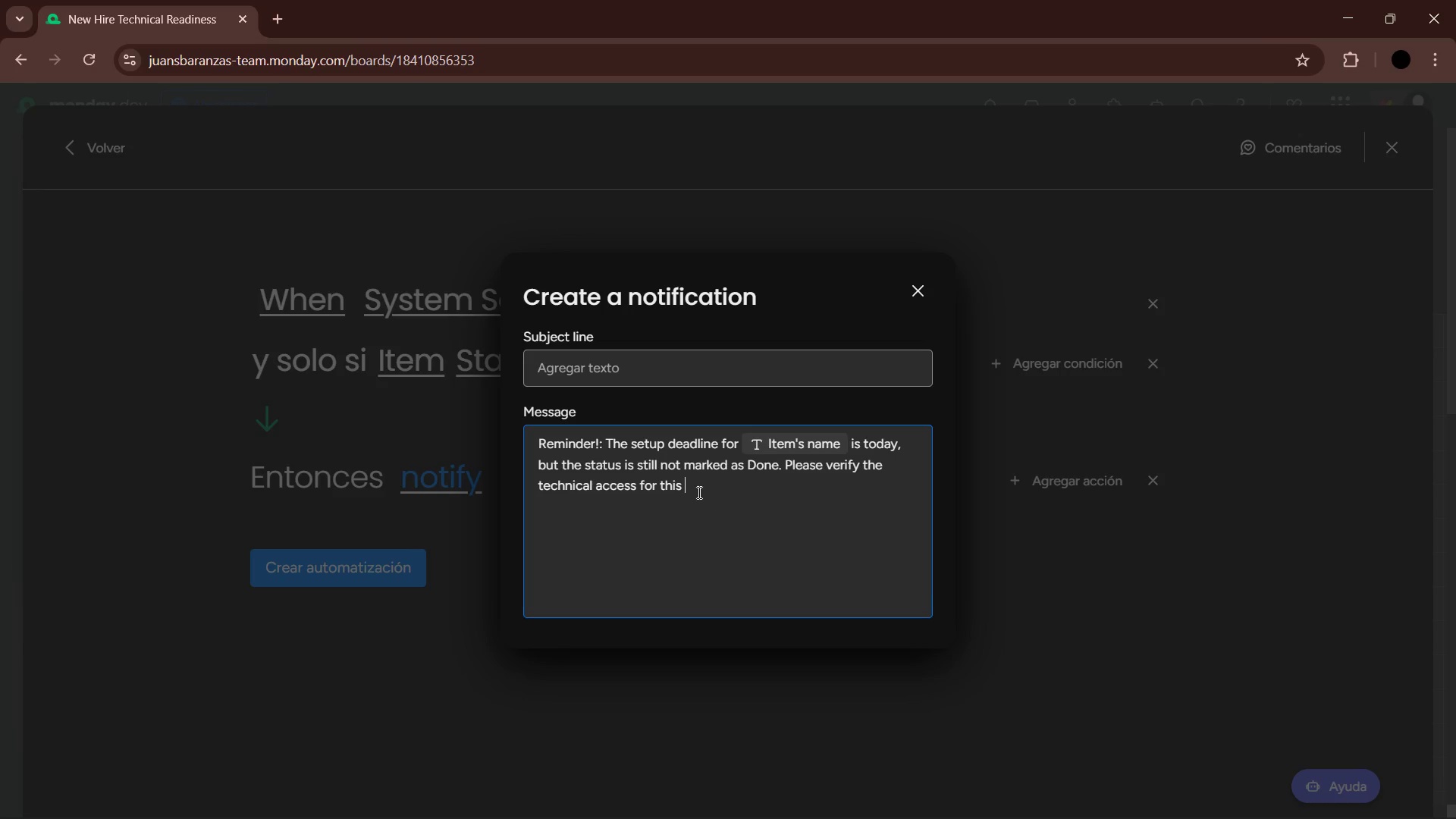 
left_click([685, 482])
 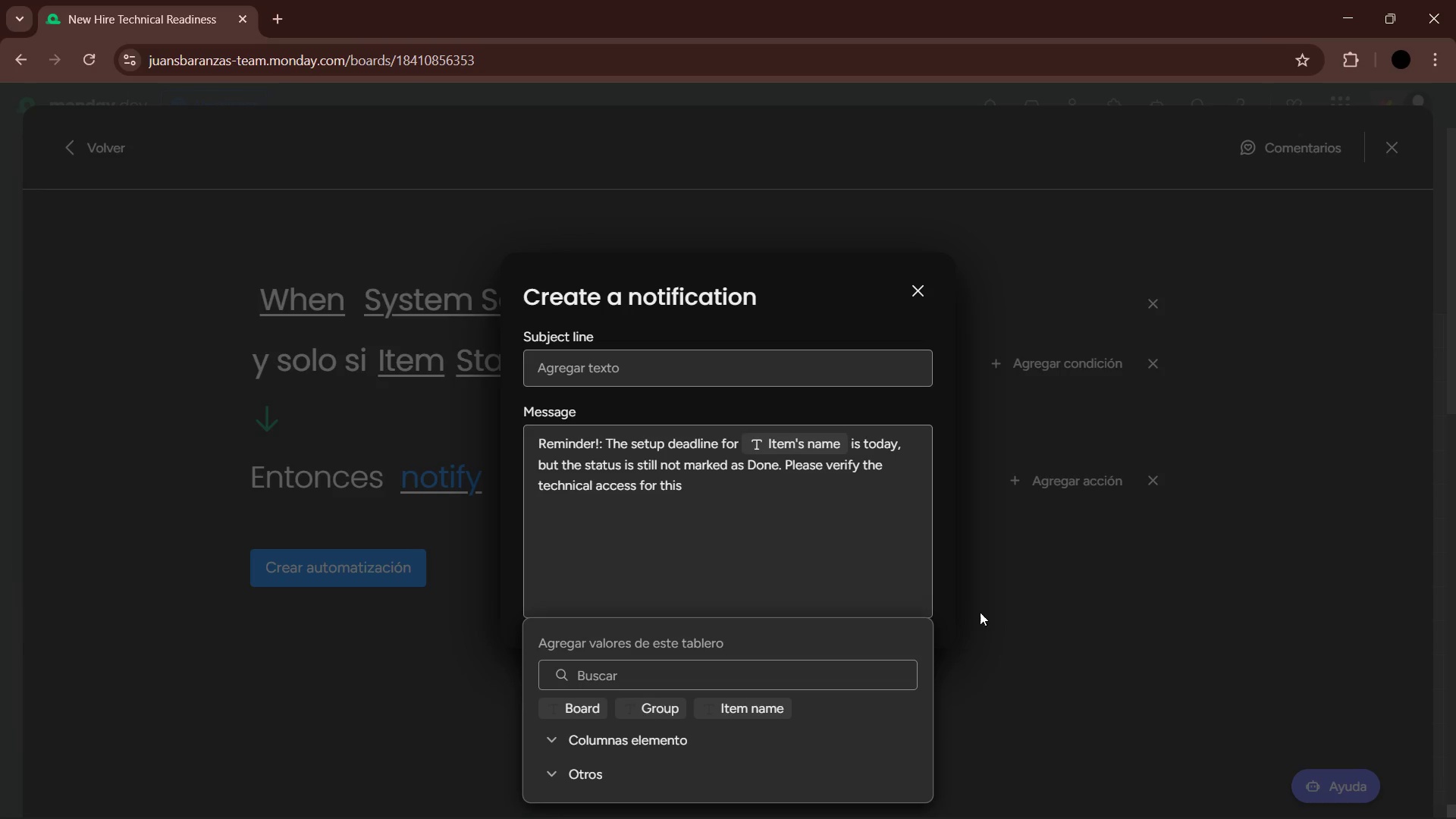 
left_click([736, 740])
 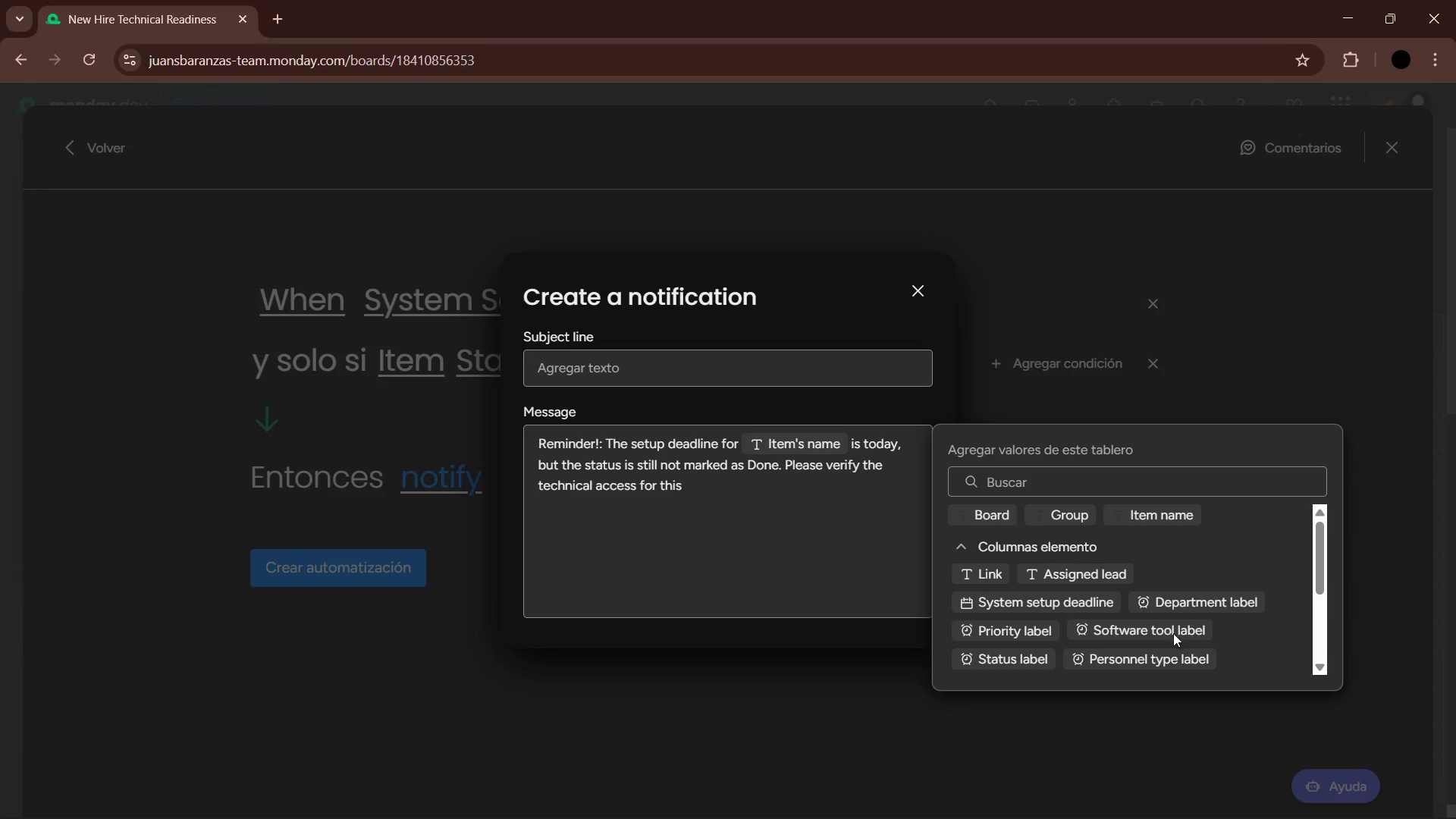 
left_click([1170, 664])
 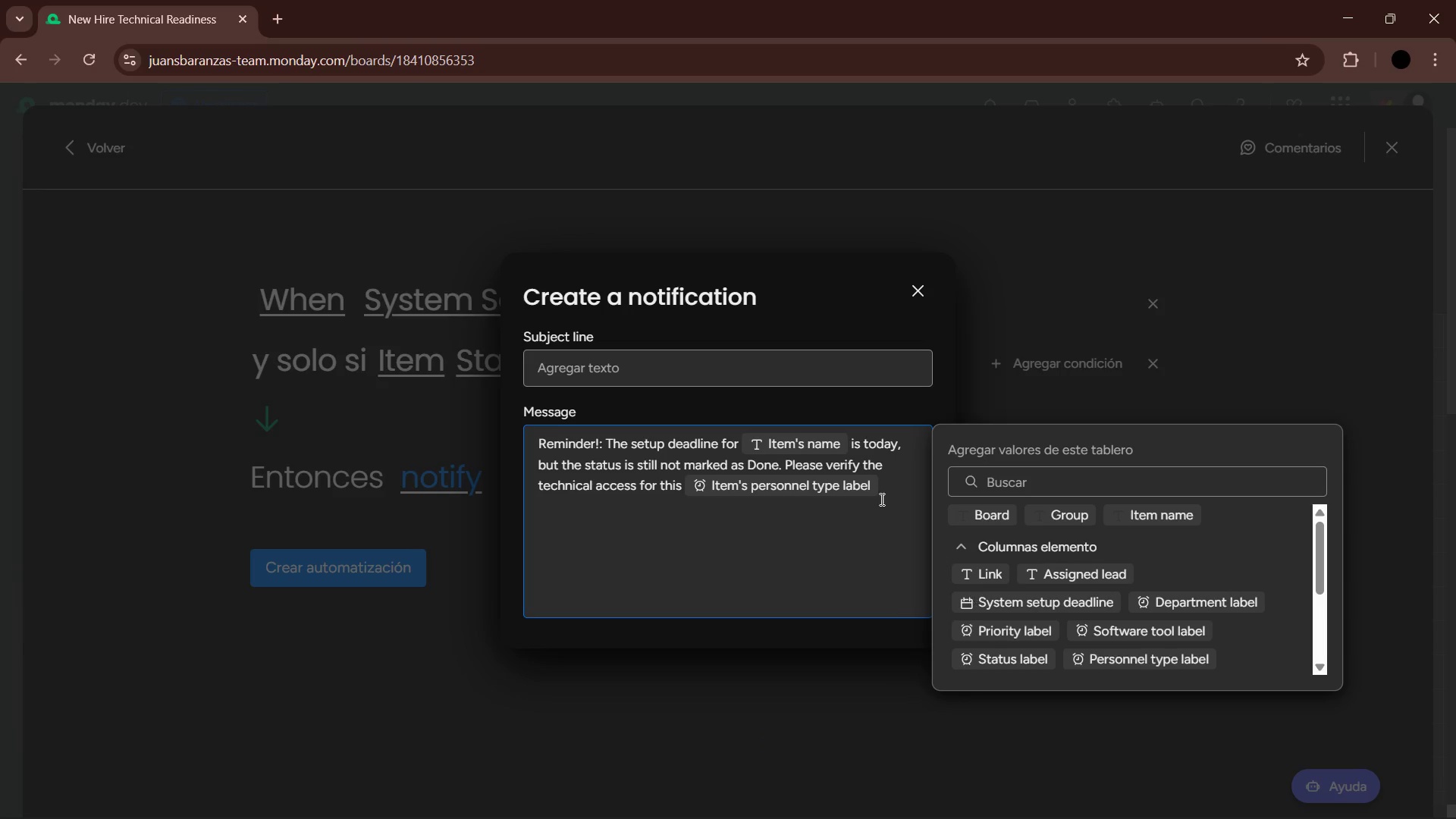 
left_click([890, 494])
 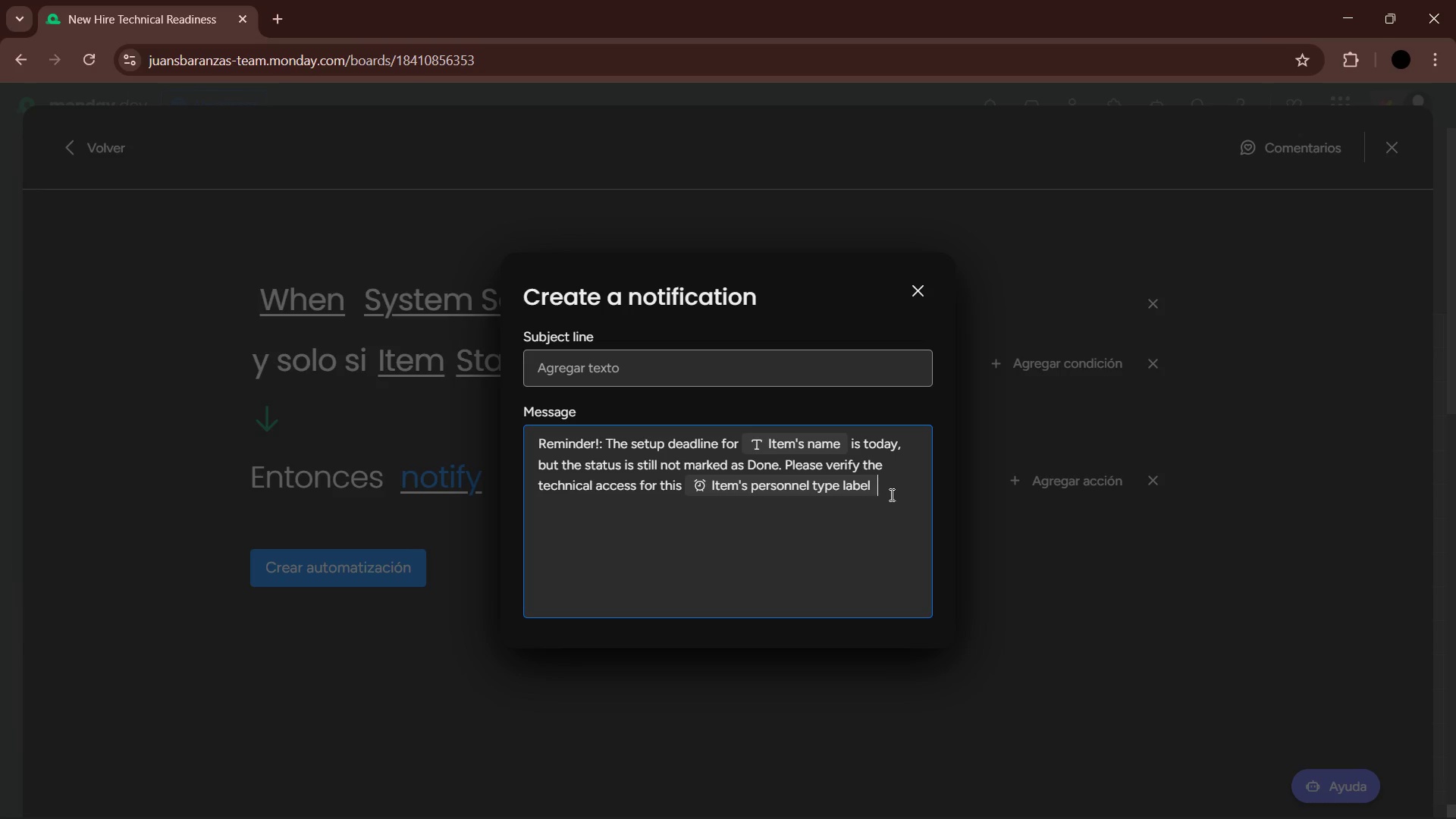 
type( immediately.)
 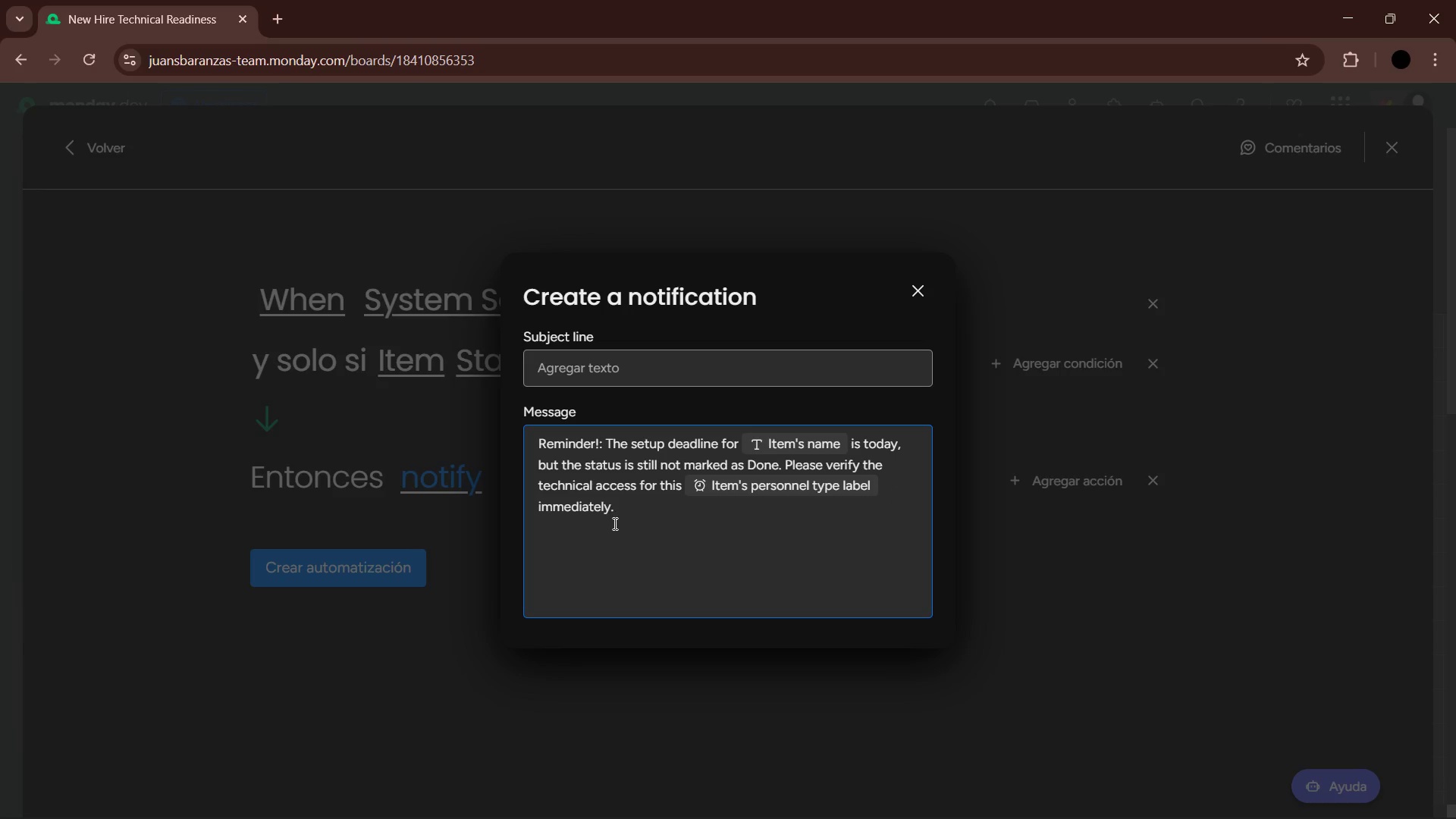 
left_click_drag(start_coordinate=[627, 520], to_coordinate=[522, 441])
 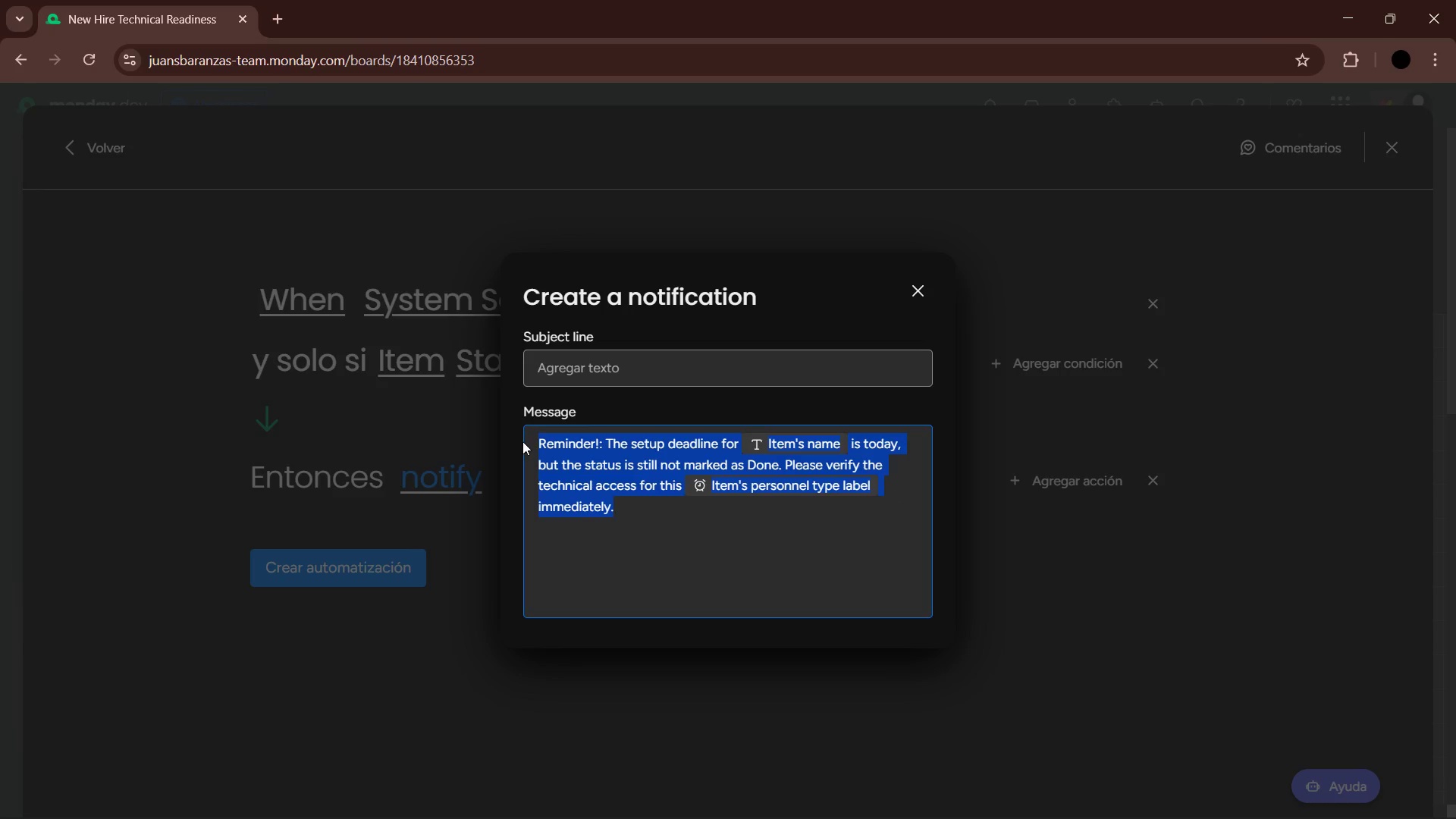 
key(Control+C)
 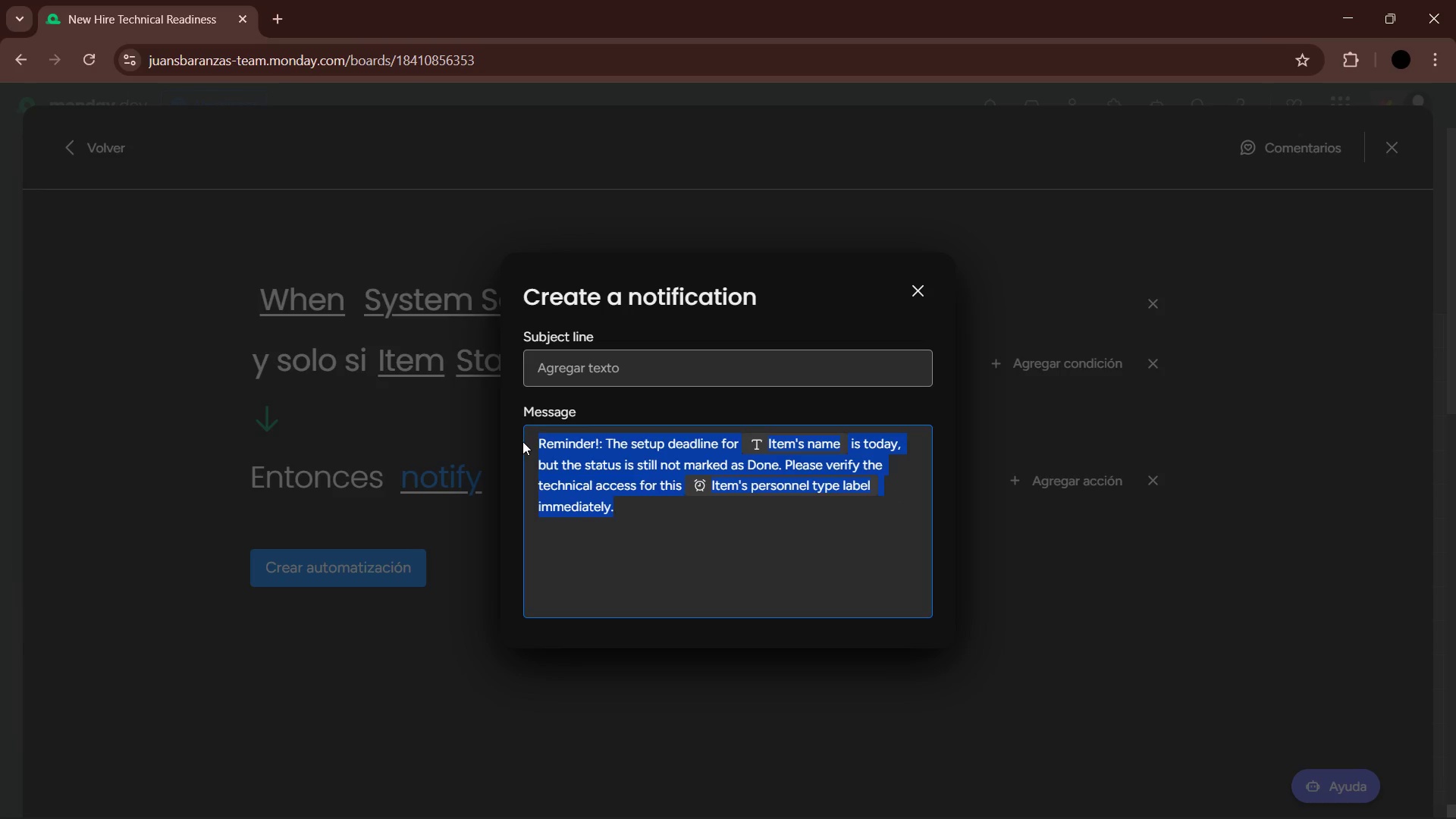 
key(Control+C)
 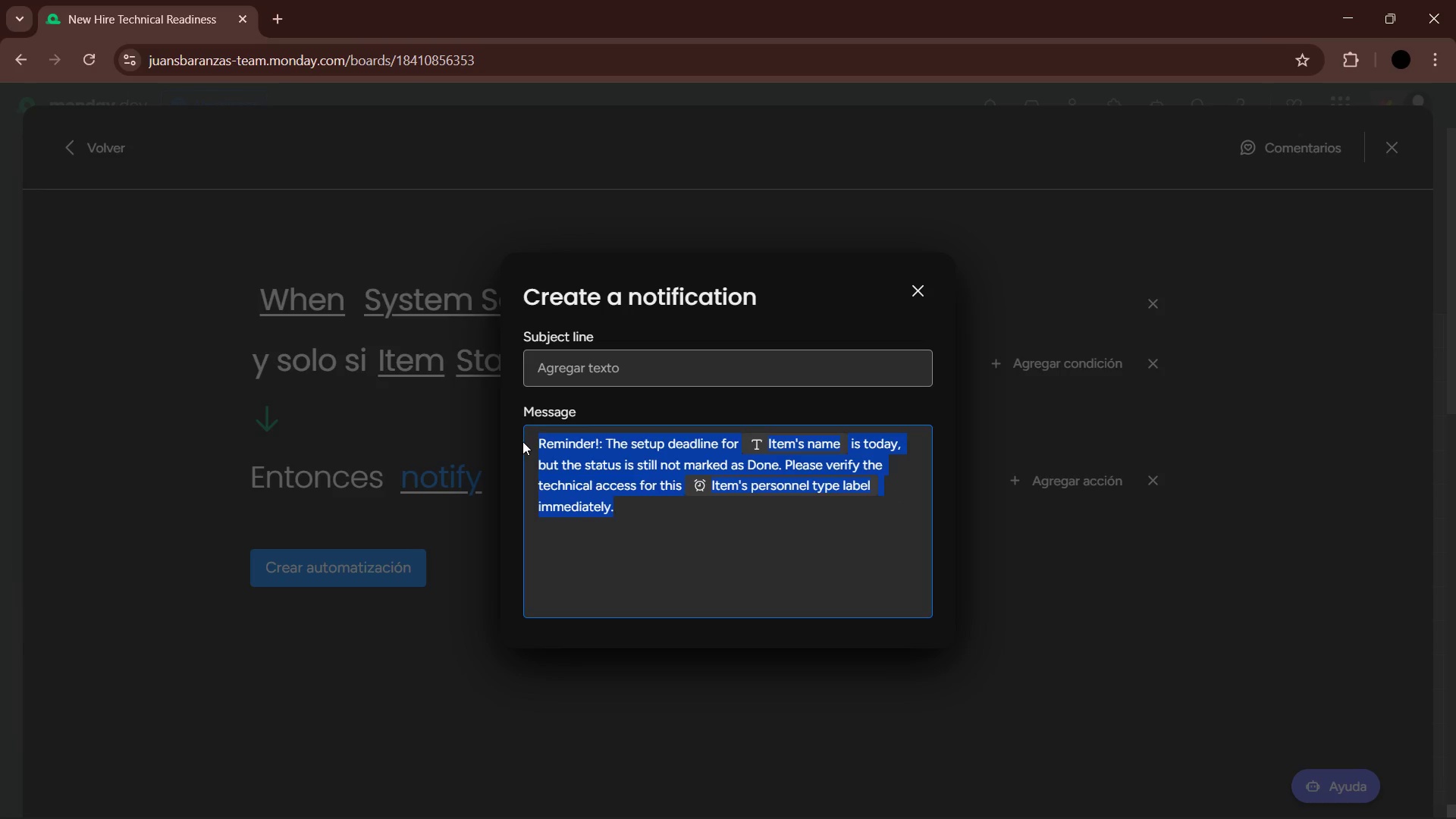 
key(Control+C)
 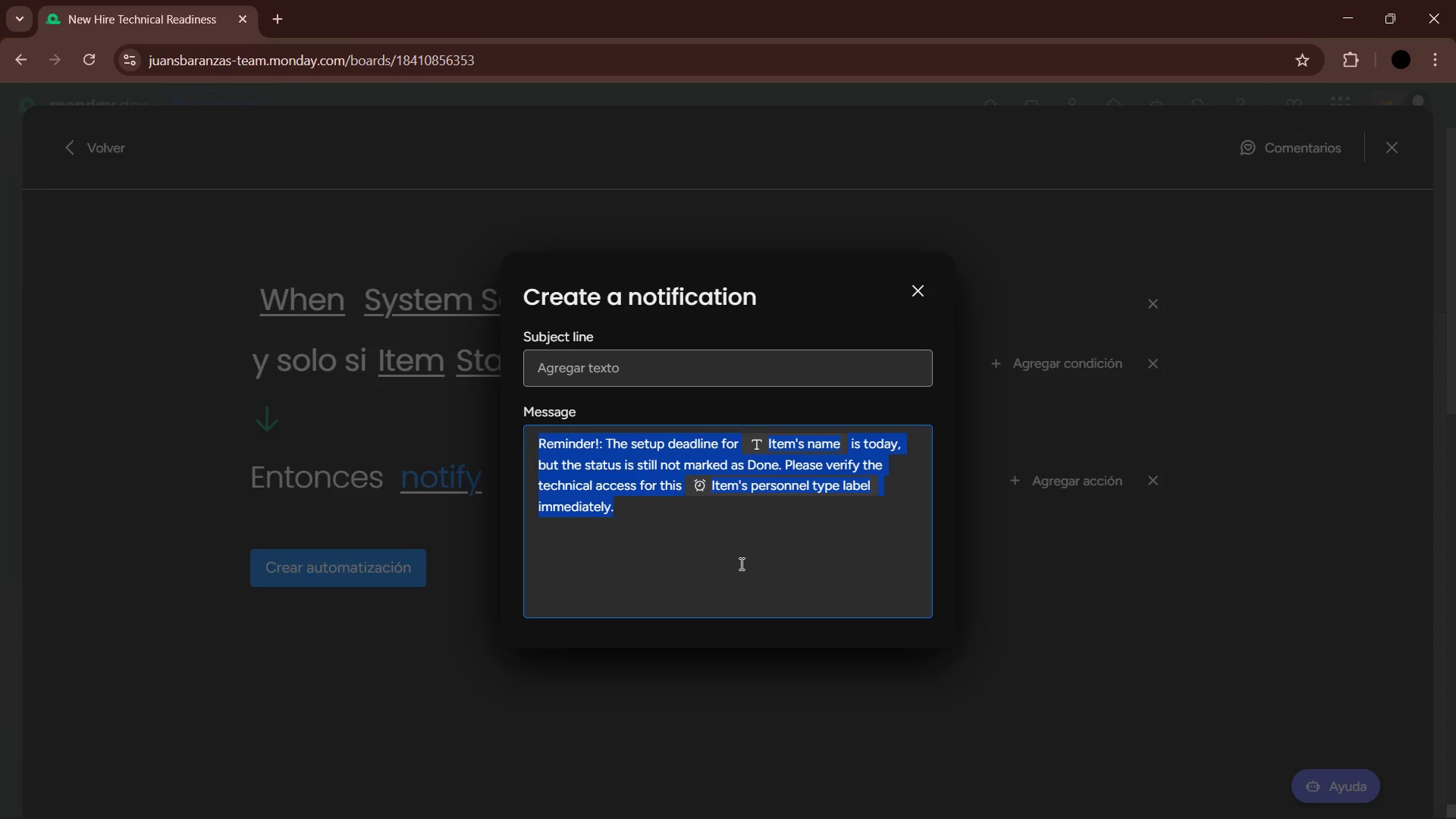 
left_click([717, 526])
 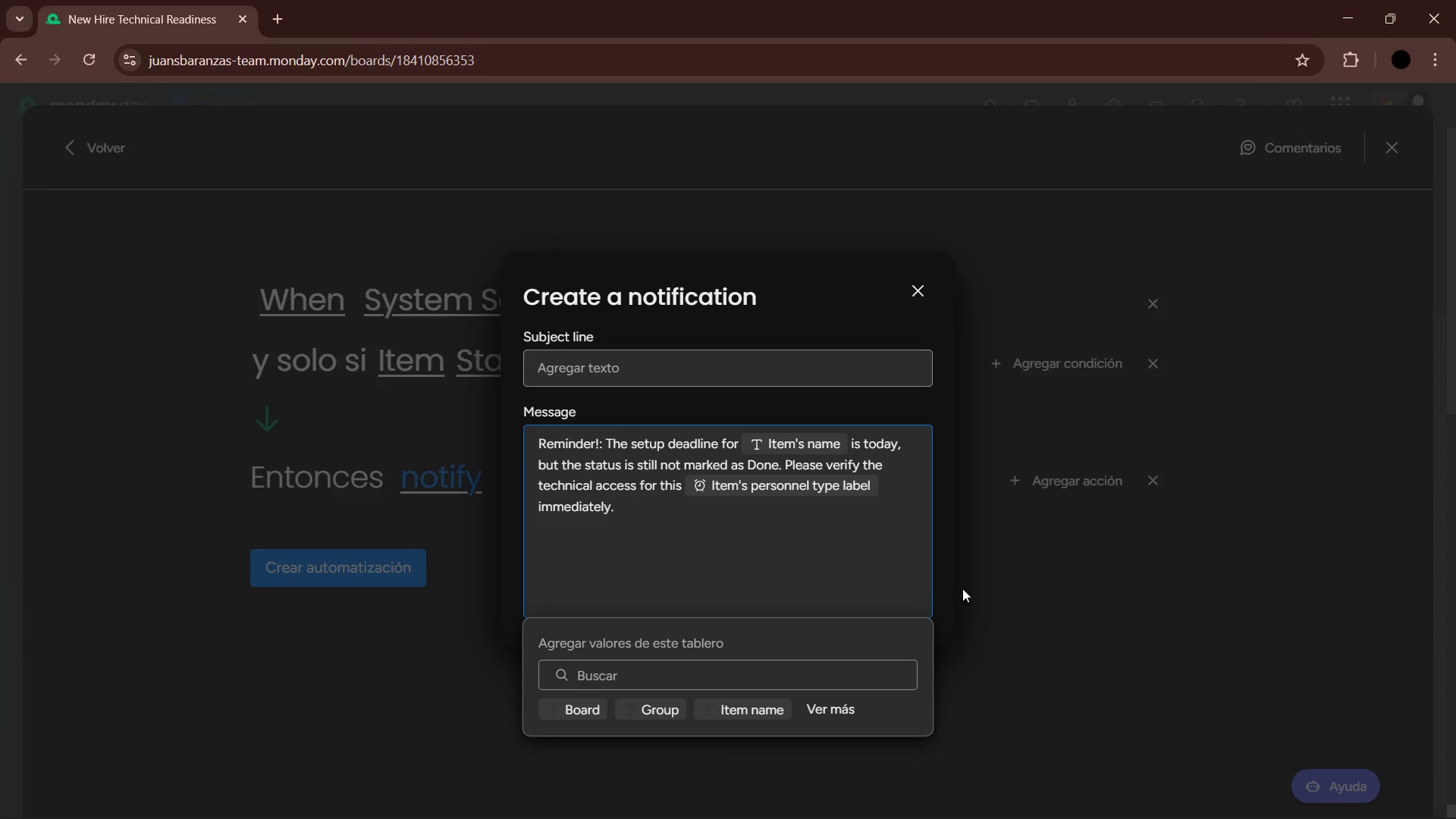 
left_click([1085, 610])
 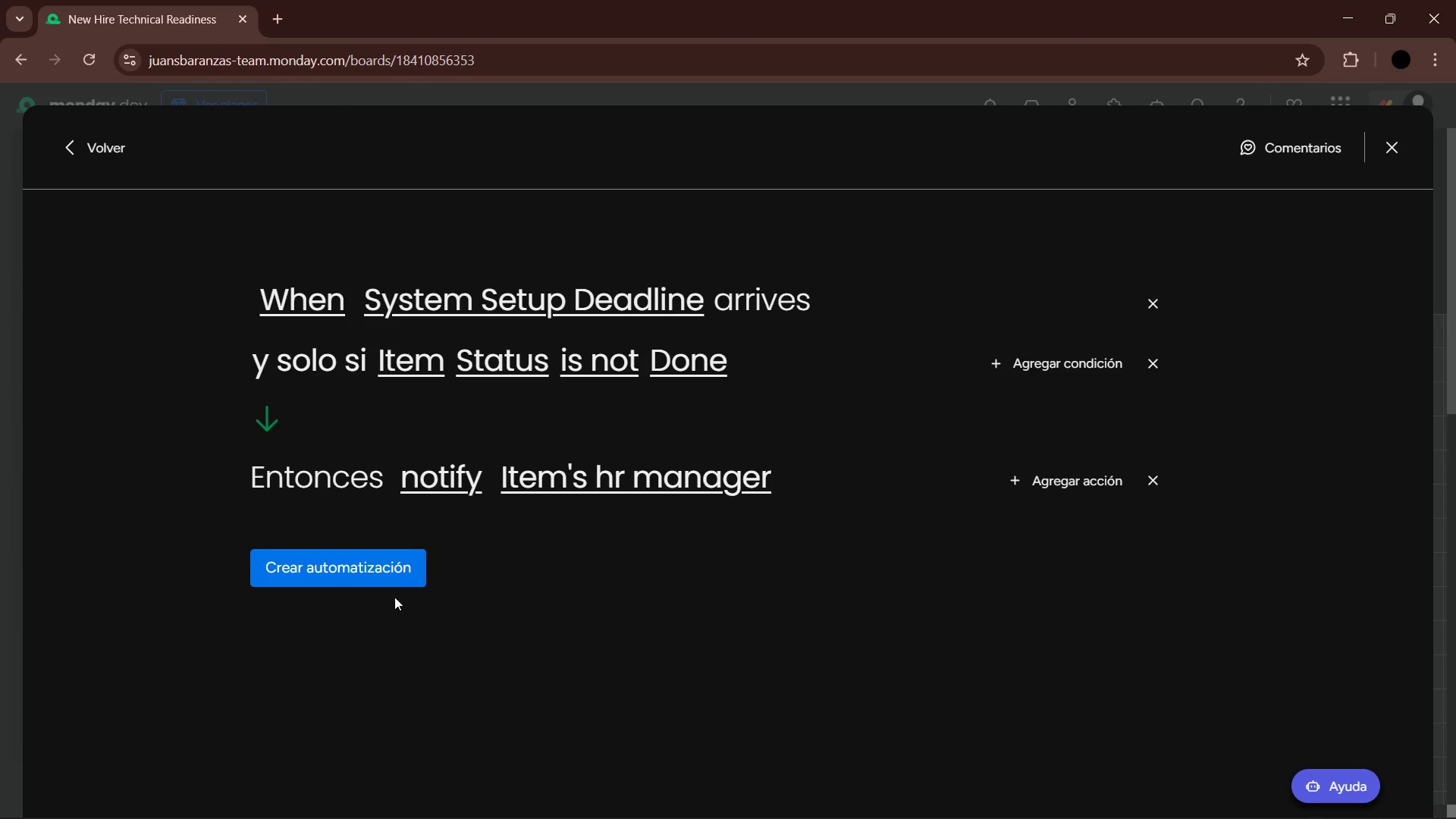 
left_click([393, 556])
 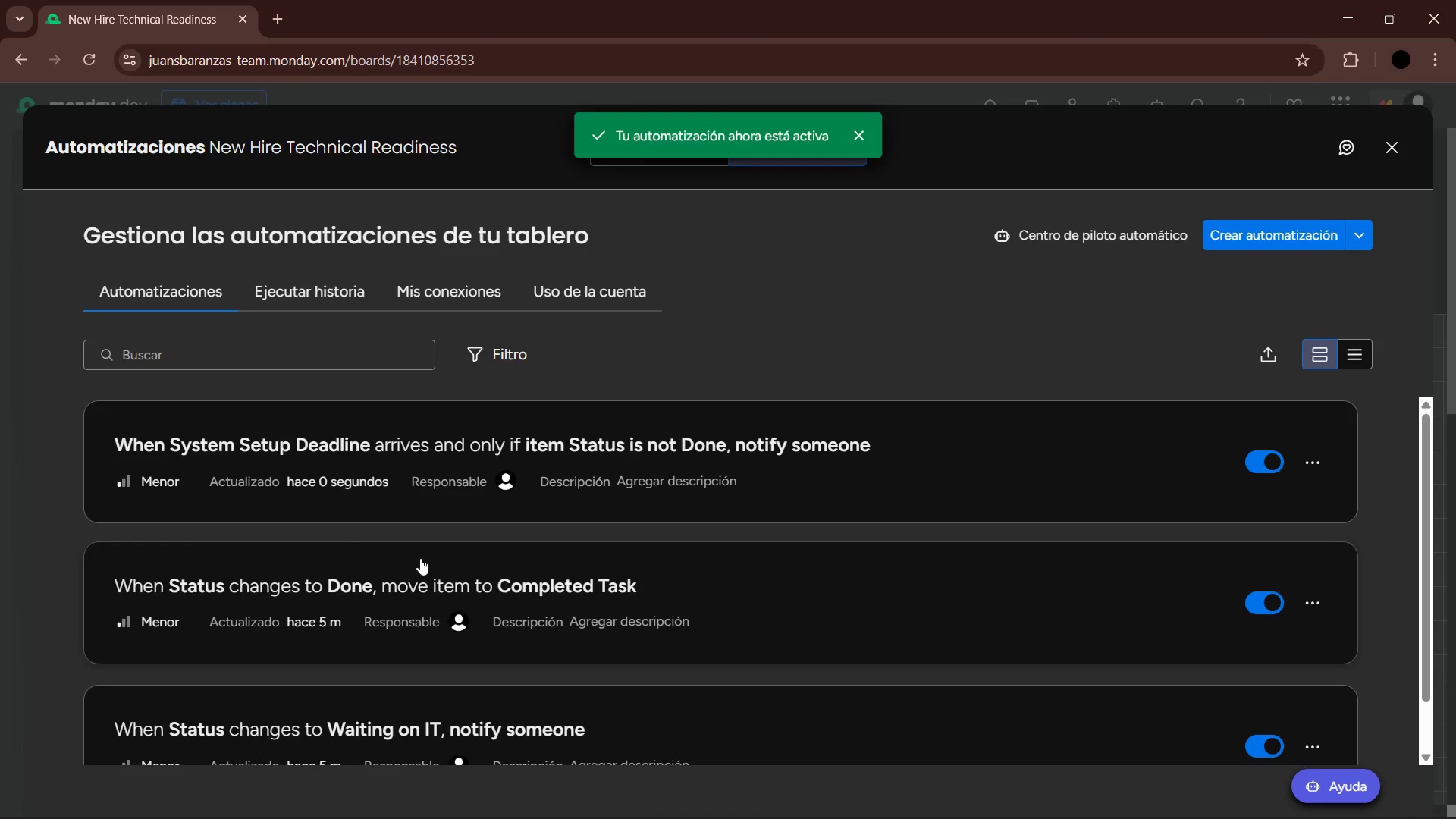 
scroll: coordinate [655, 532], scroll_direction: none, amount: 0.0
 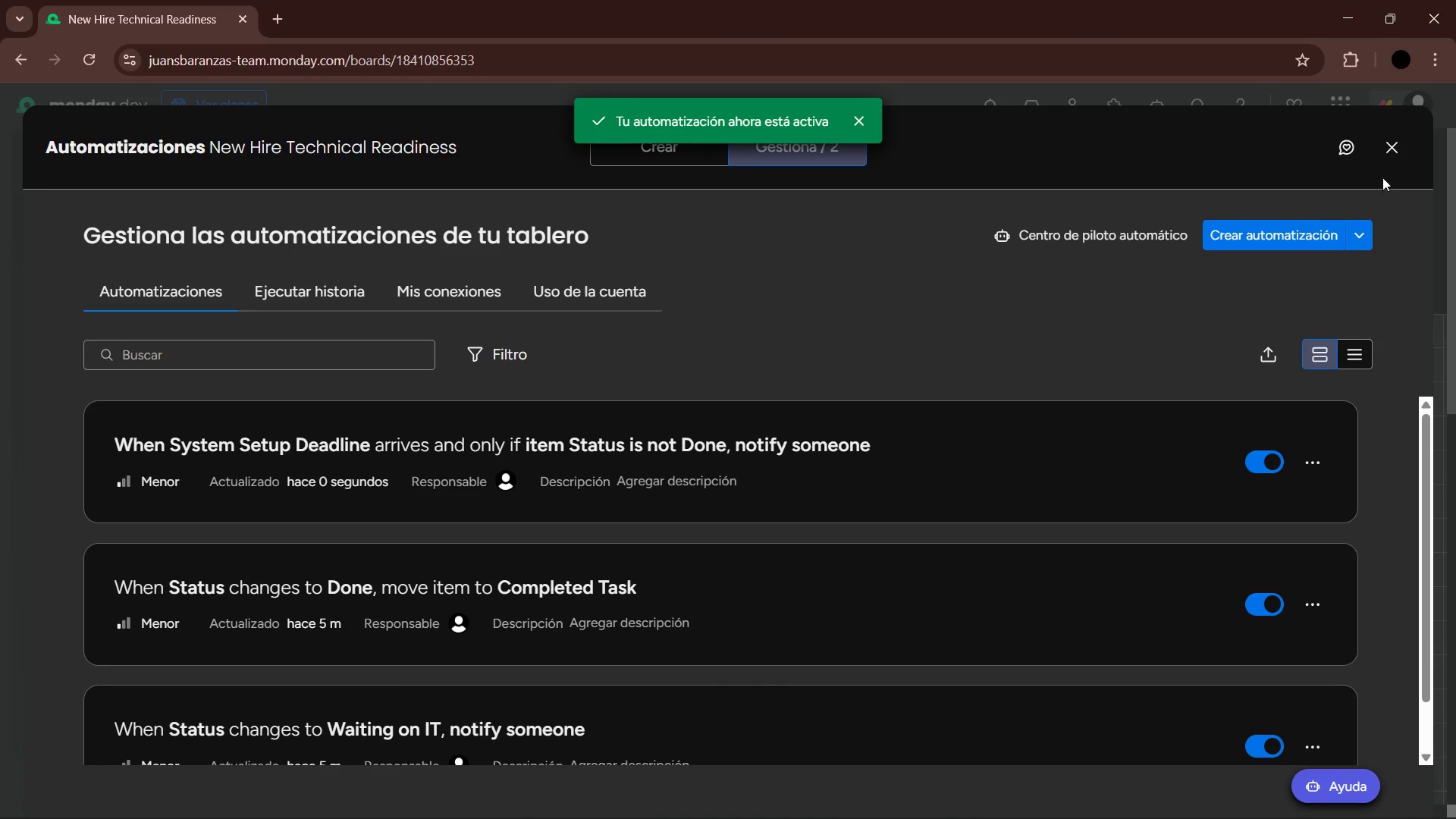 
left_click([1393, 157])
 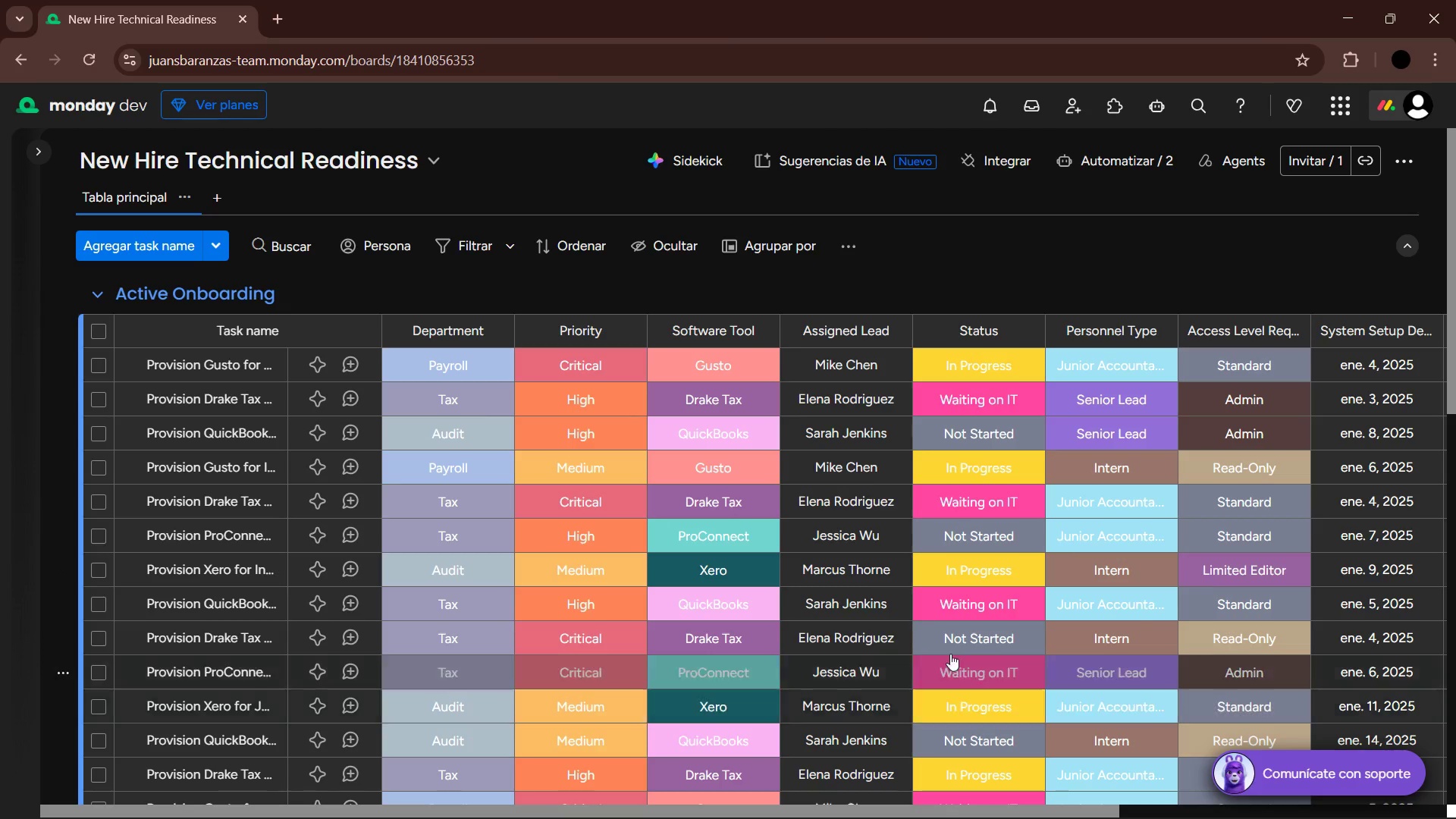 
left_click([209, 204])
 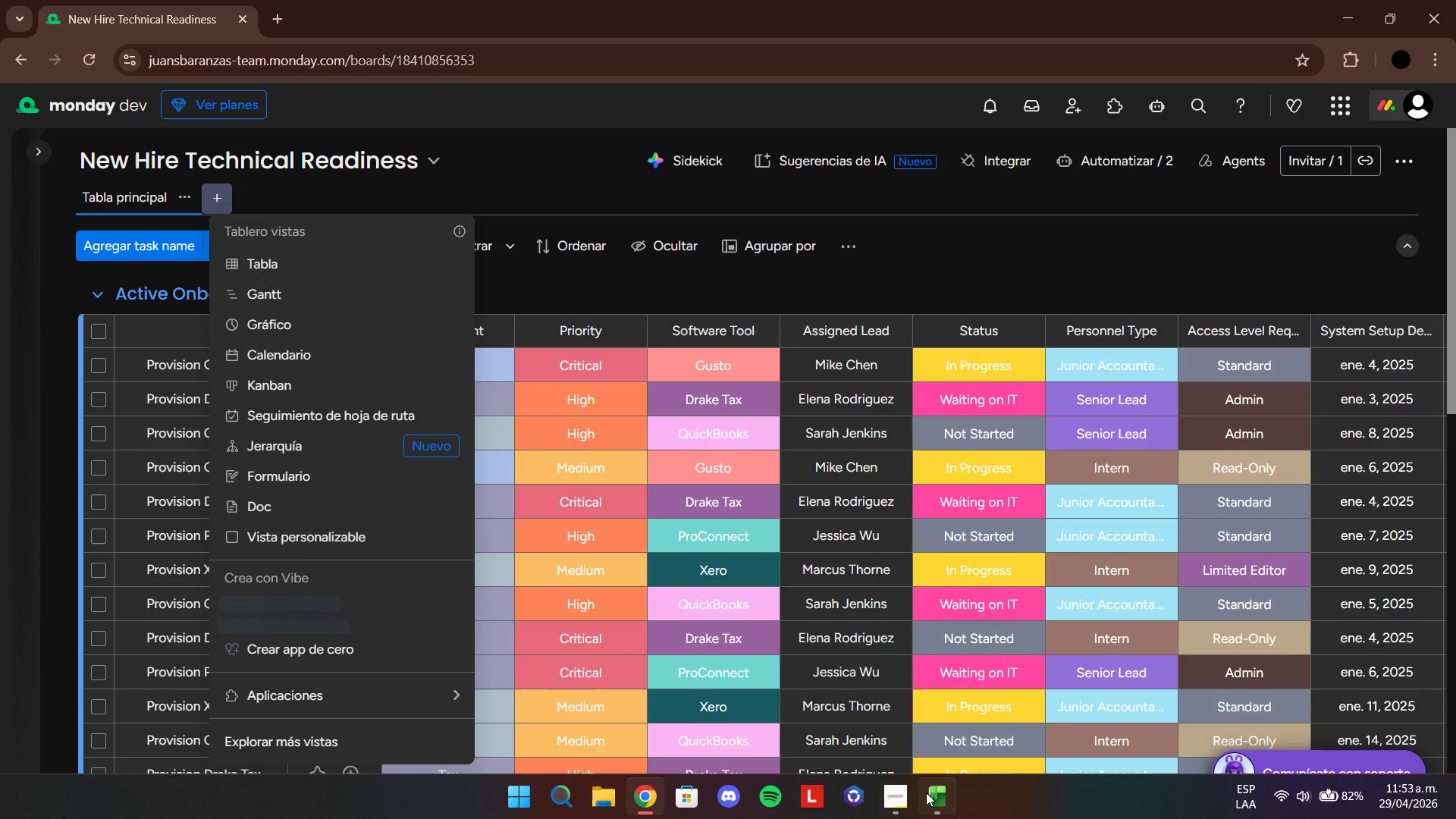 
left_click([905, 799])